 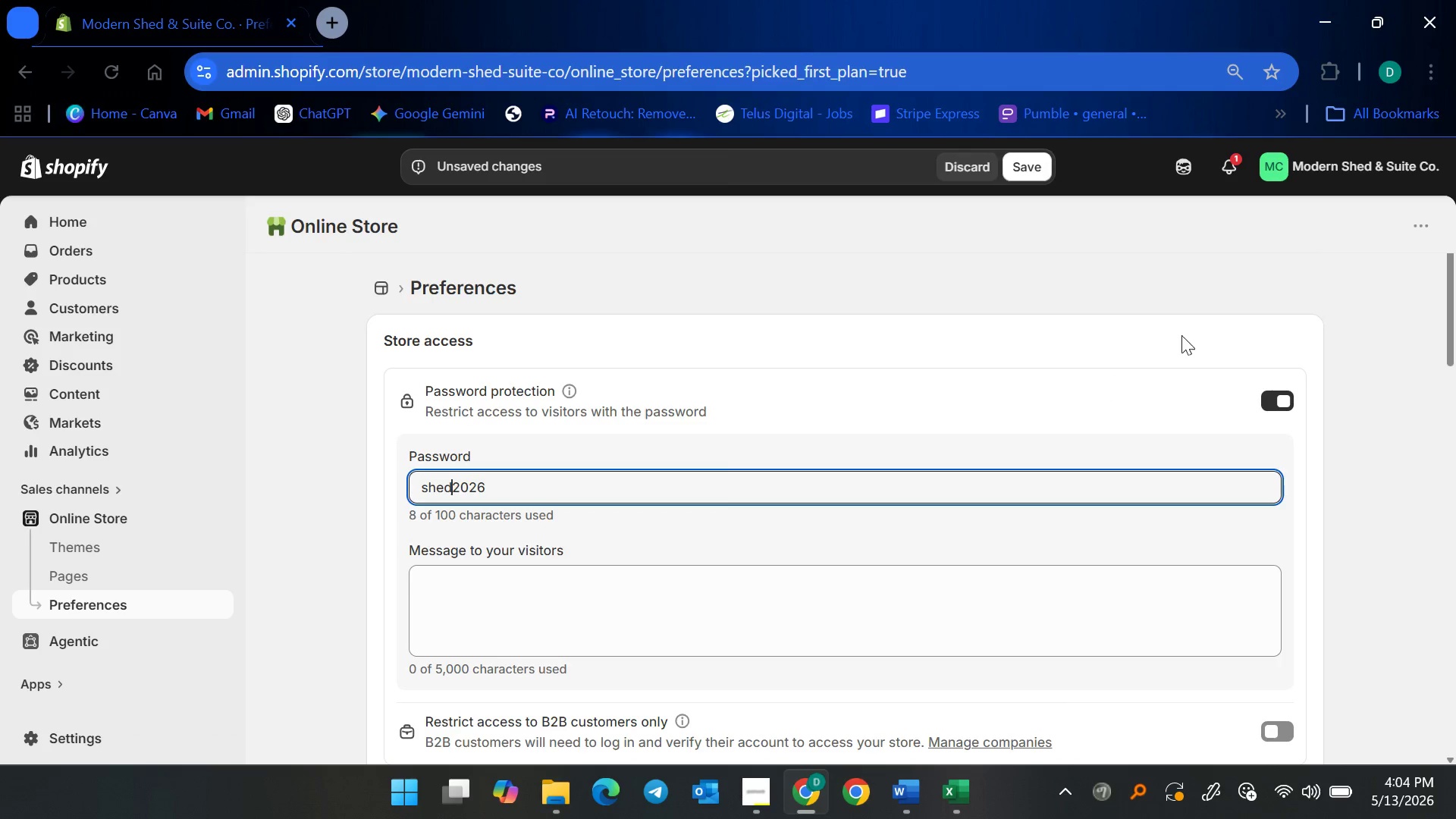 
left_click([1029, 166])
 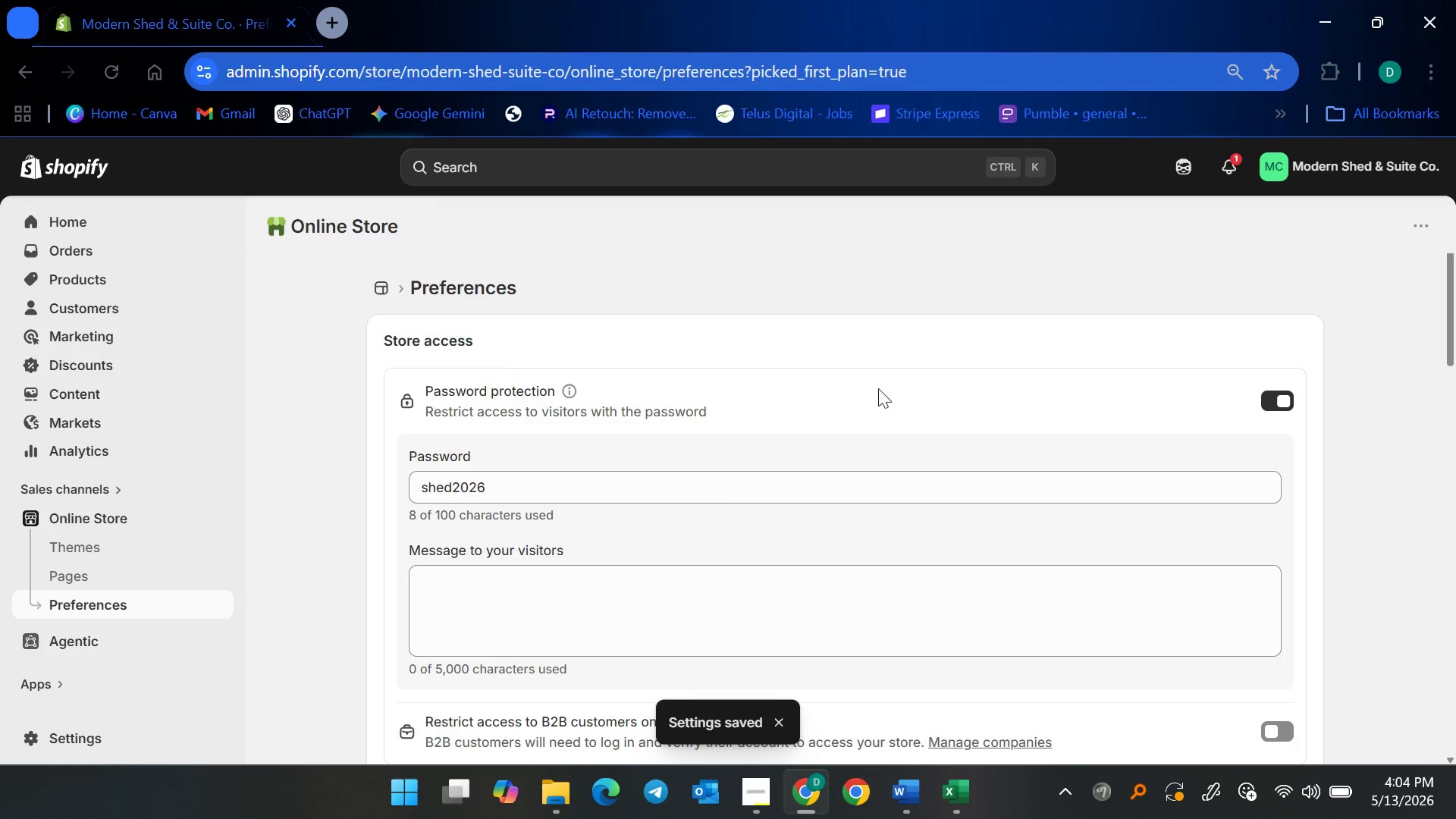 
wait(6.25)
 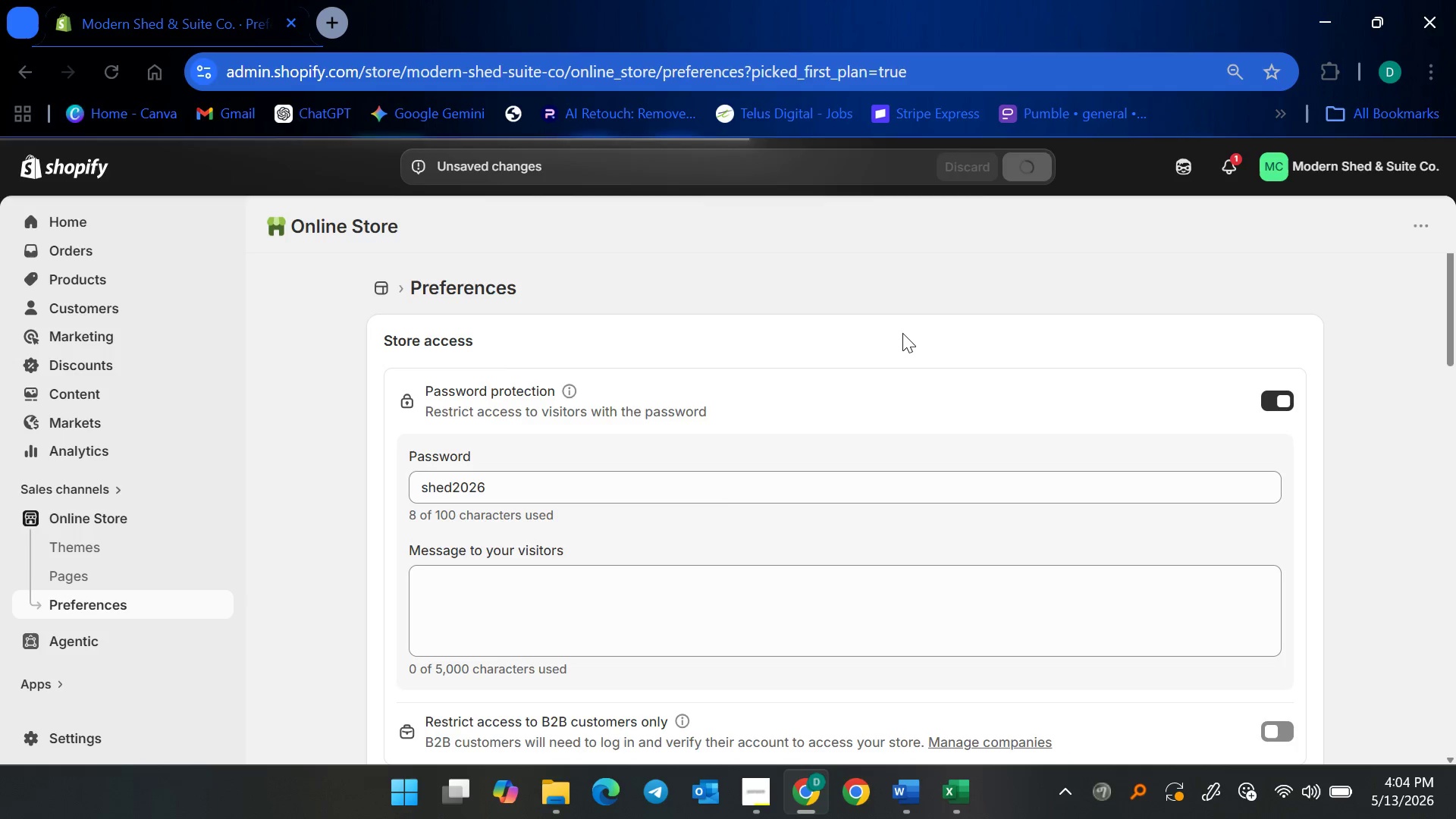 
left_click([39, 754])
 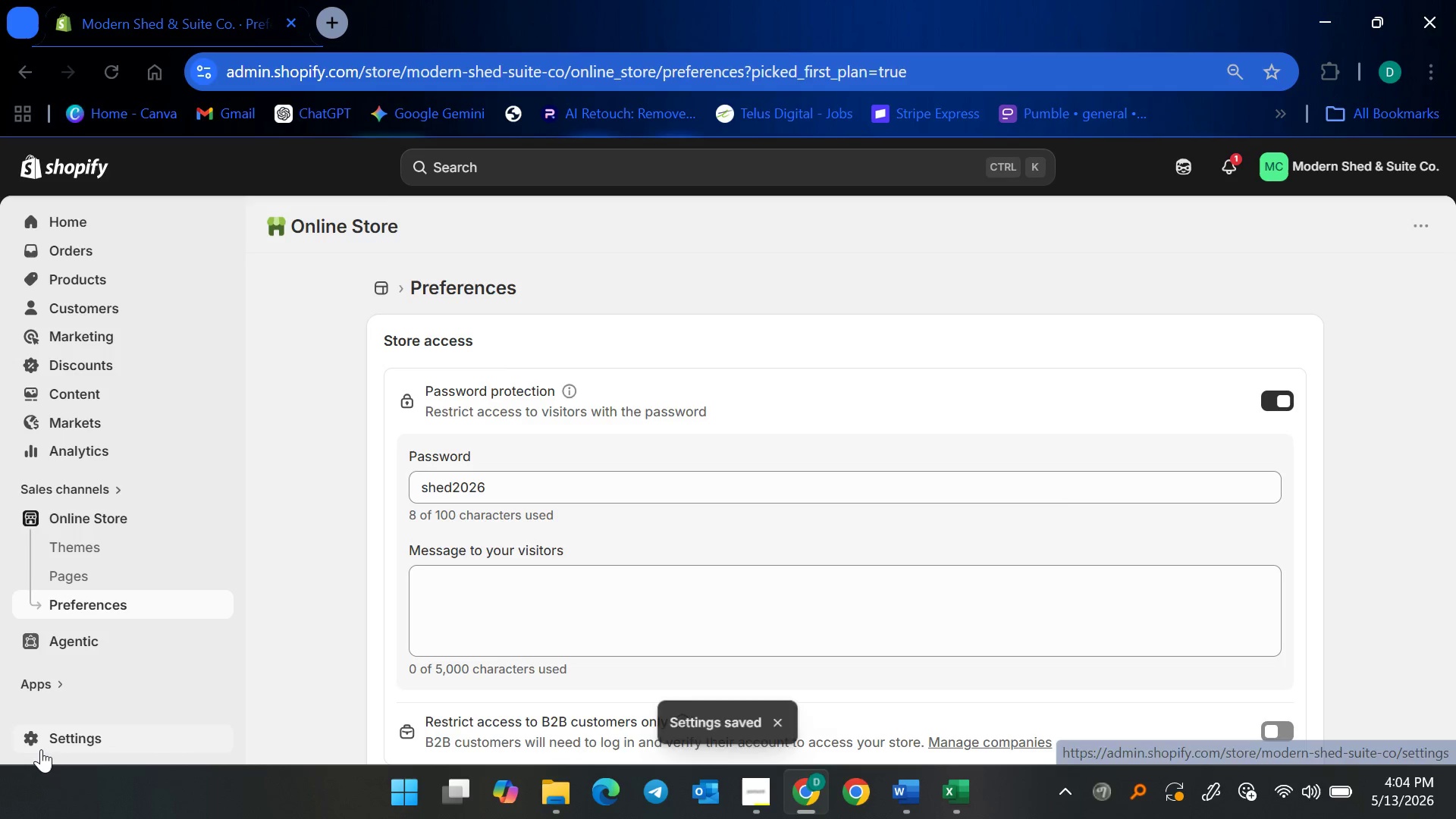 
left_click([41, 749])
 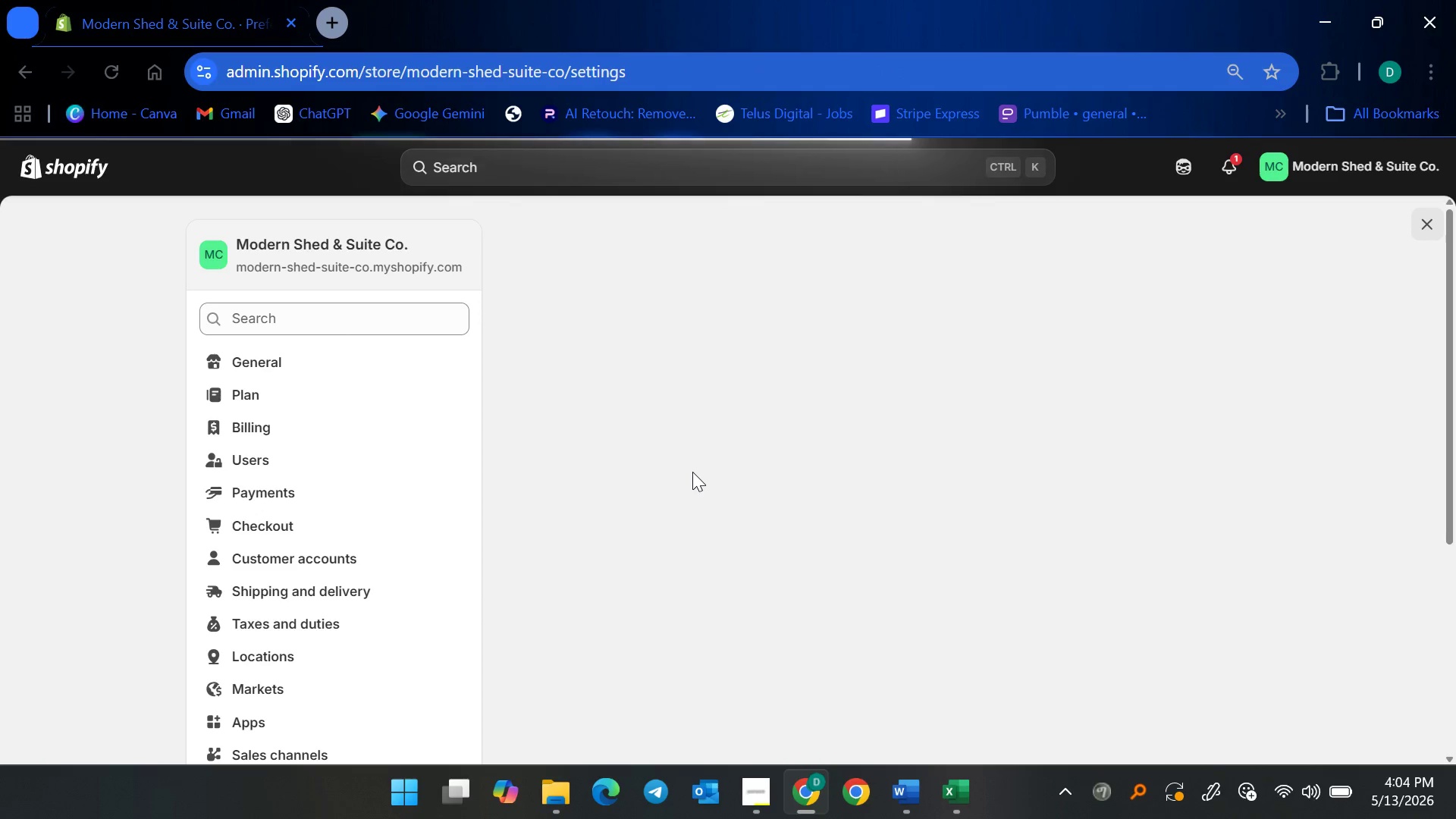 
mouse_move([786, 358])
 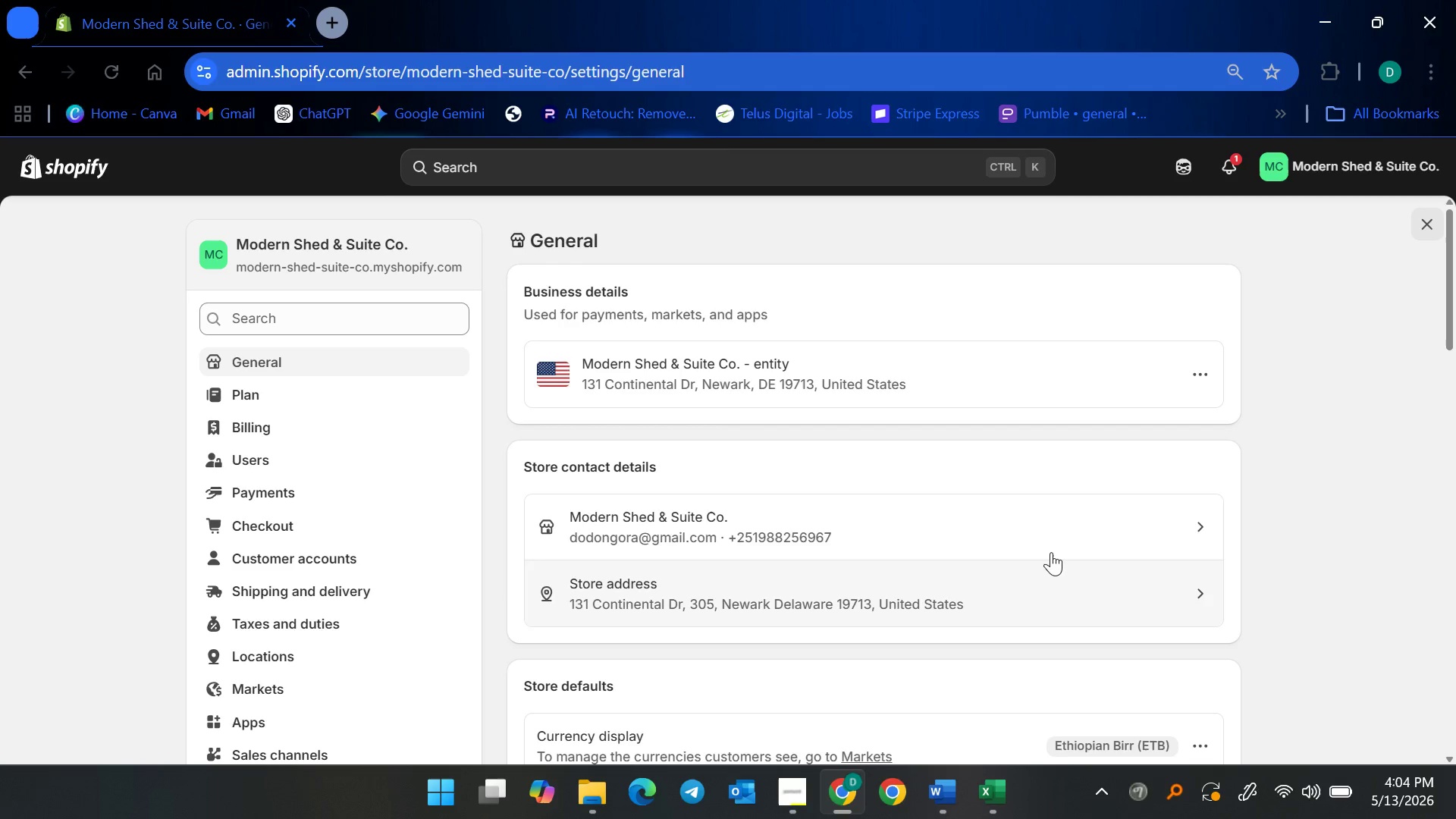 
scroll: coordinate [1019, 557], scroll_direction: down, amount: 6.0
 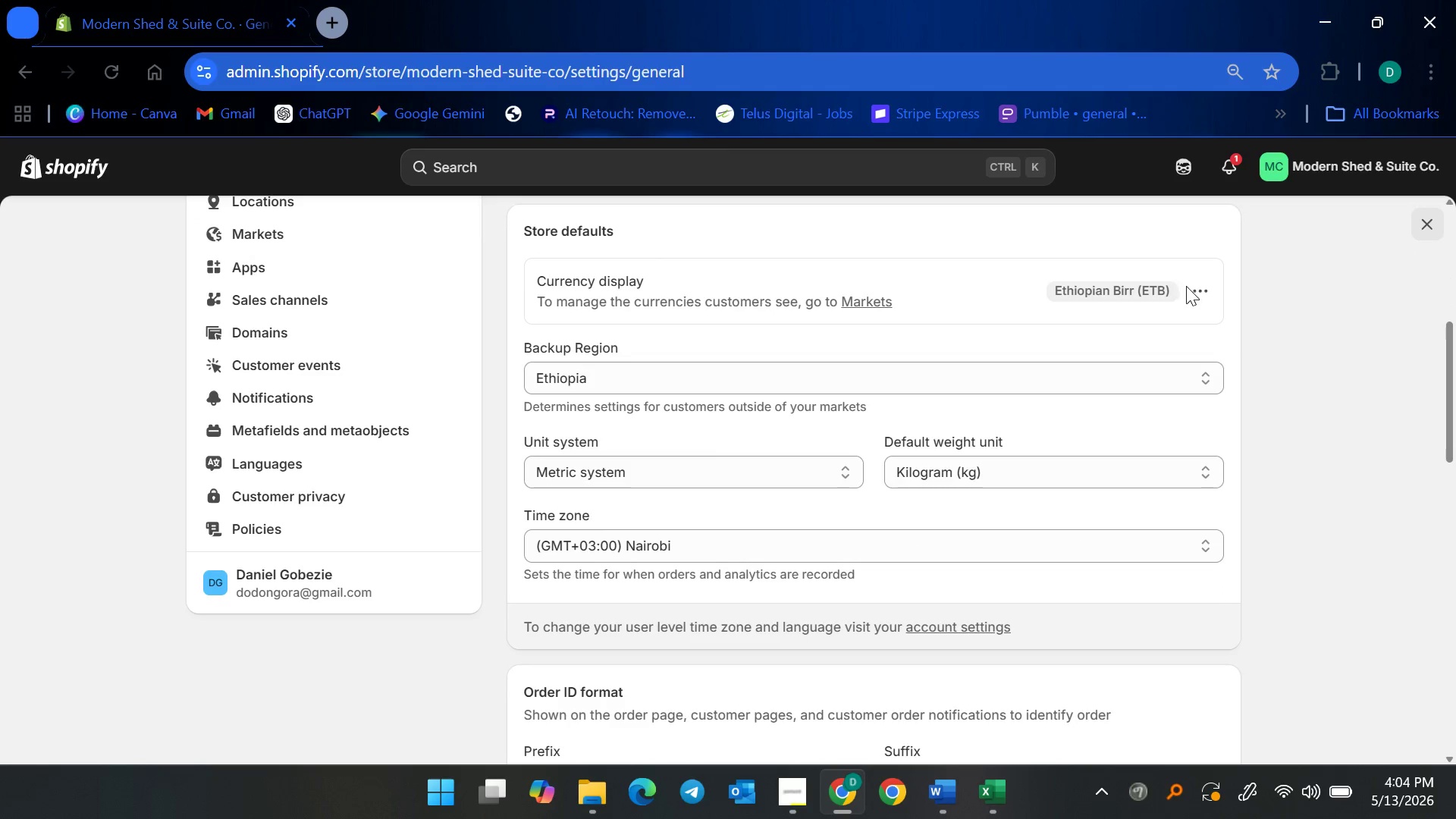 
double_click([1190, 285])
 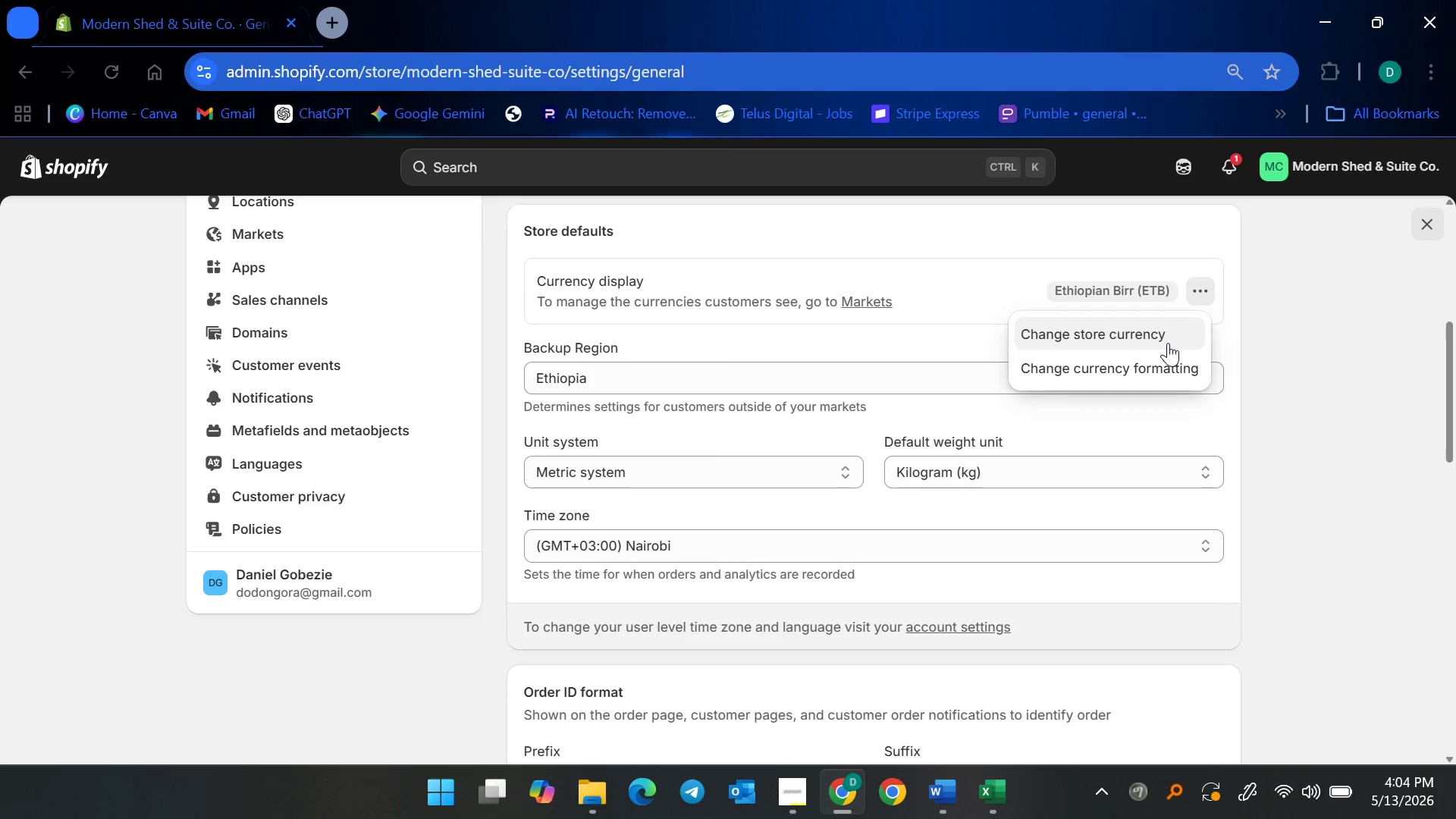 
left_click([1168, 343])
 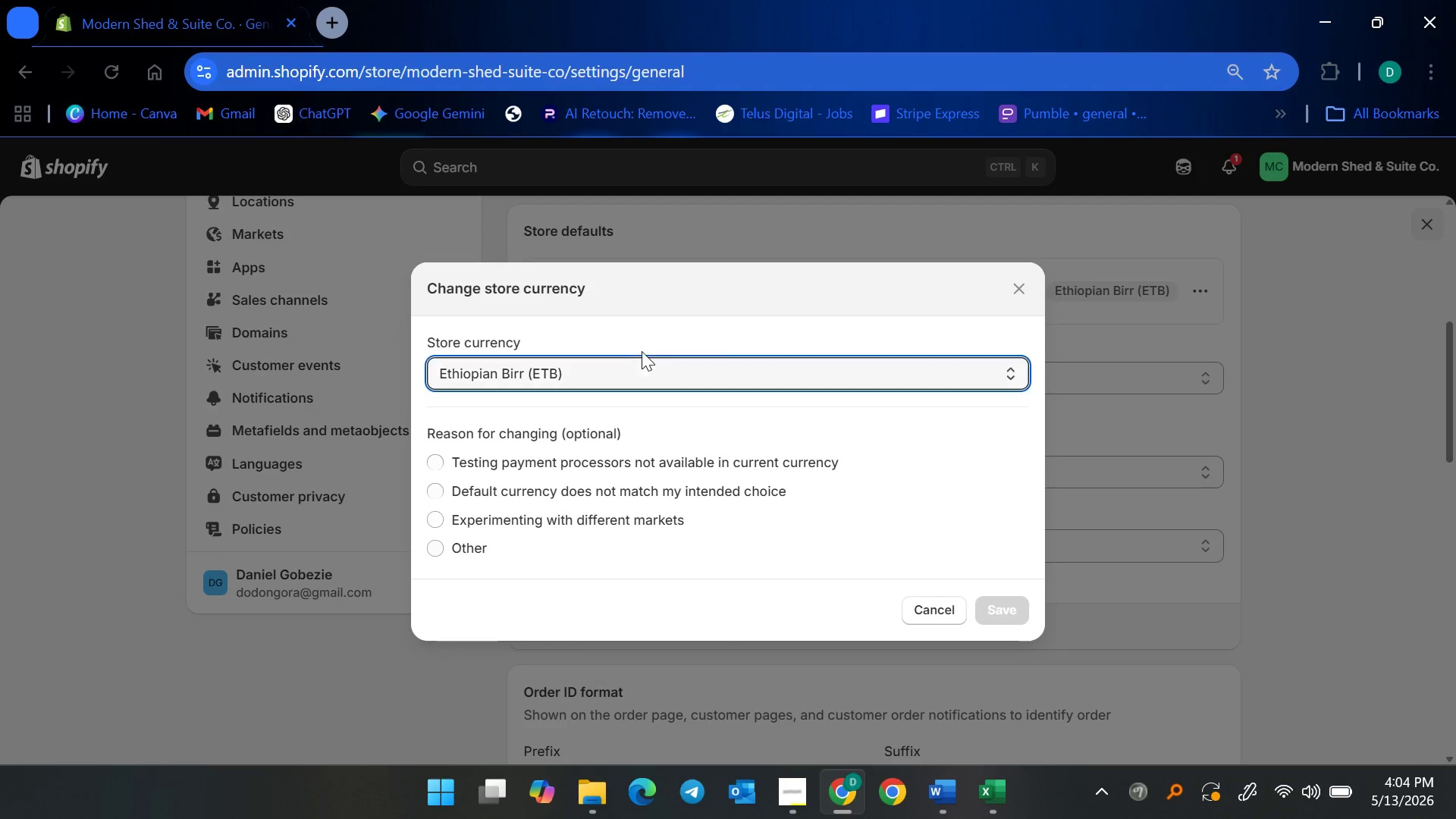 
double_click([638, 368])
 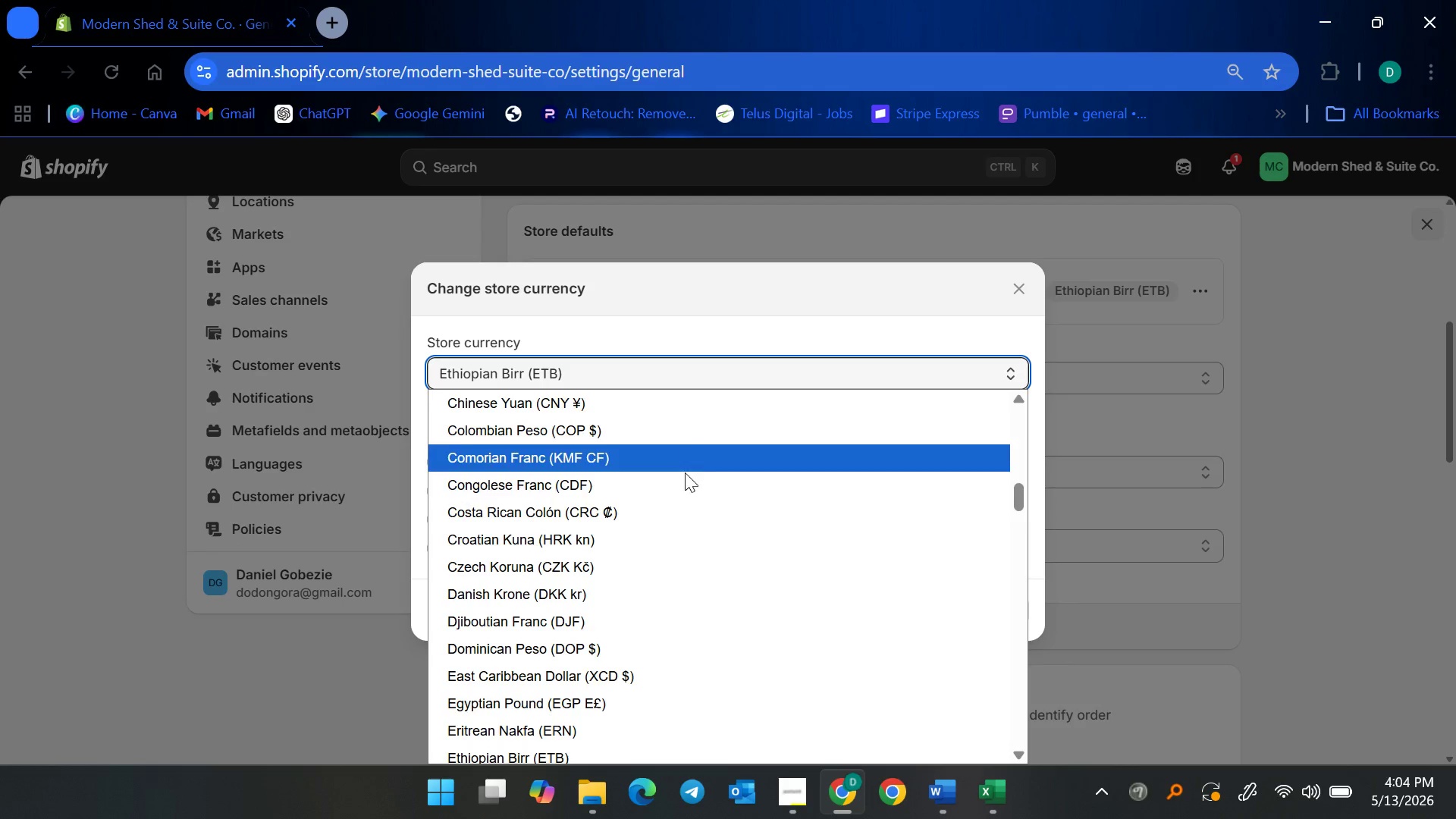 
left_click([614, 426])
 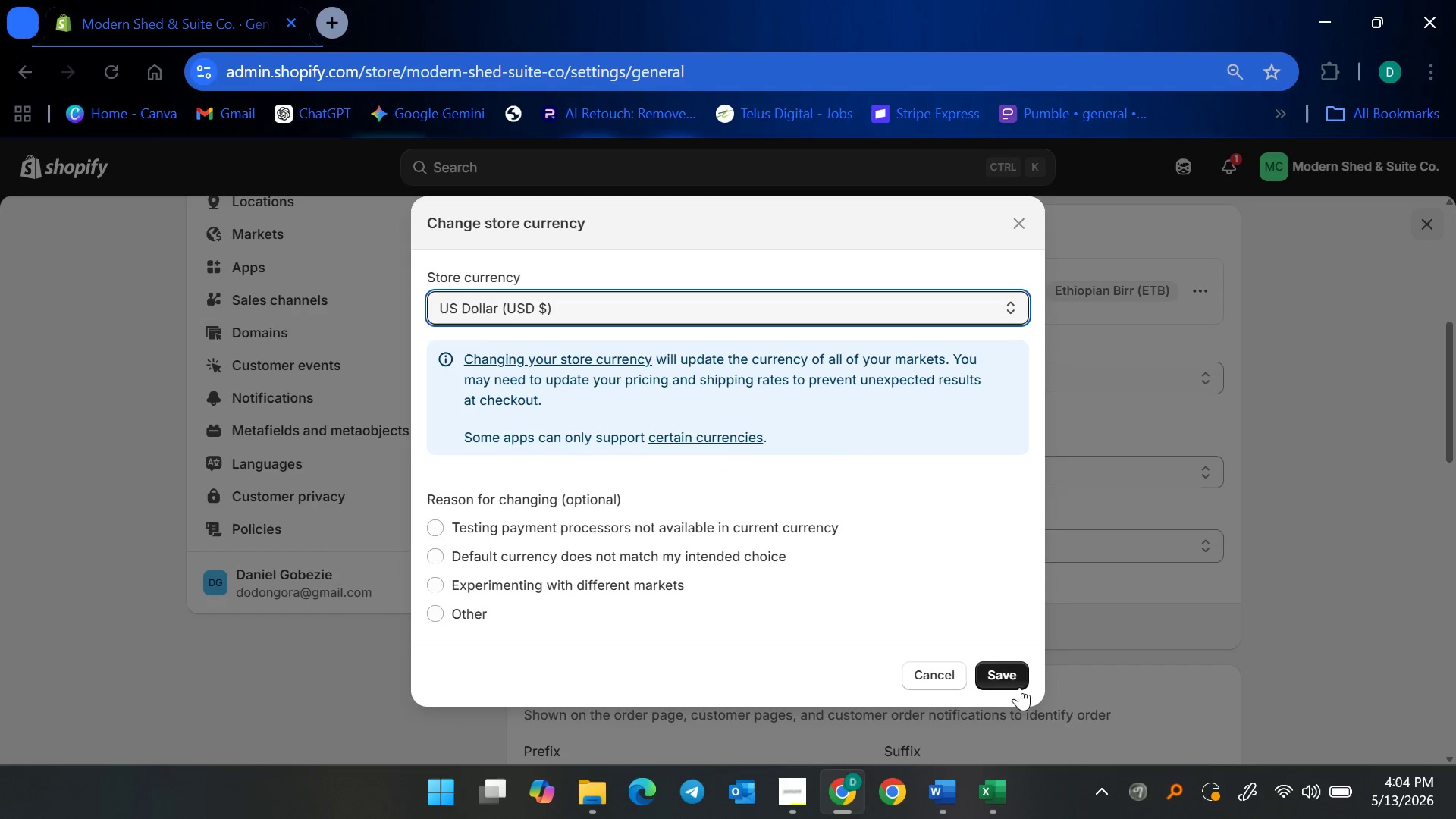 
scroll: coordinate [665, 472], scroll_direction: up, amount: 11.0
 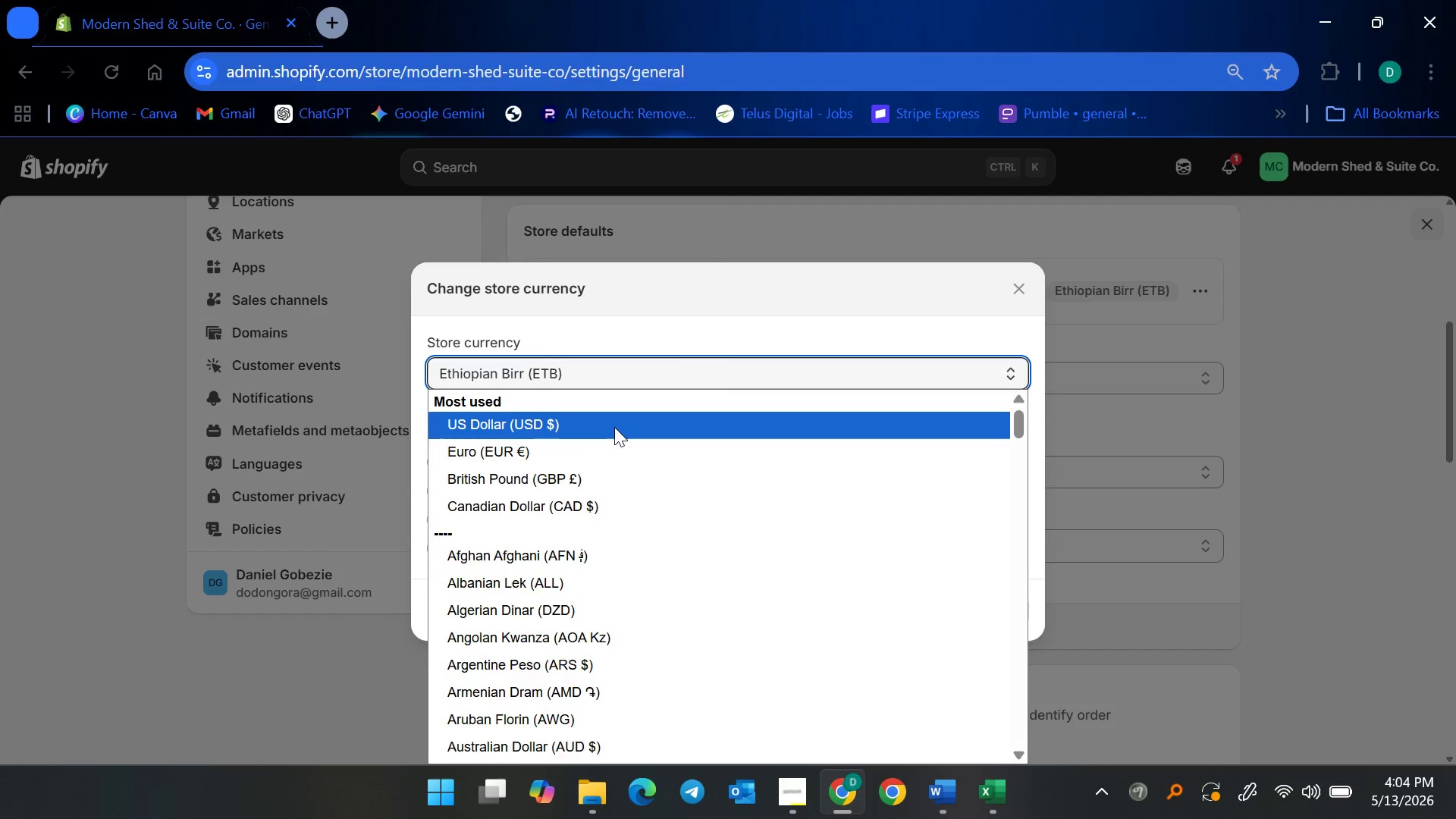 
left_click([1005, 673])
 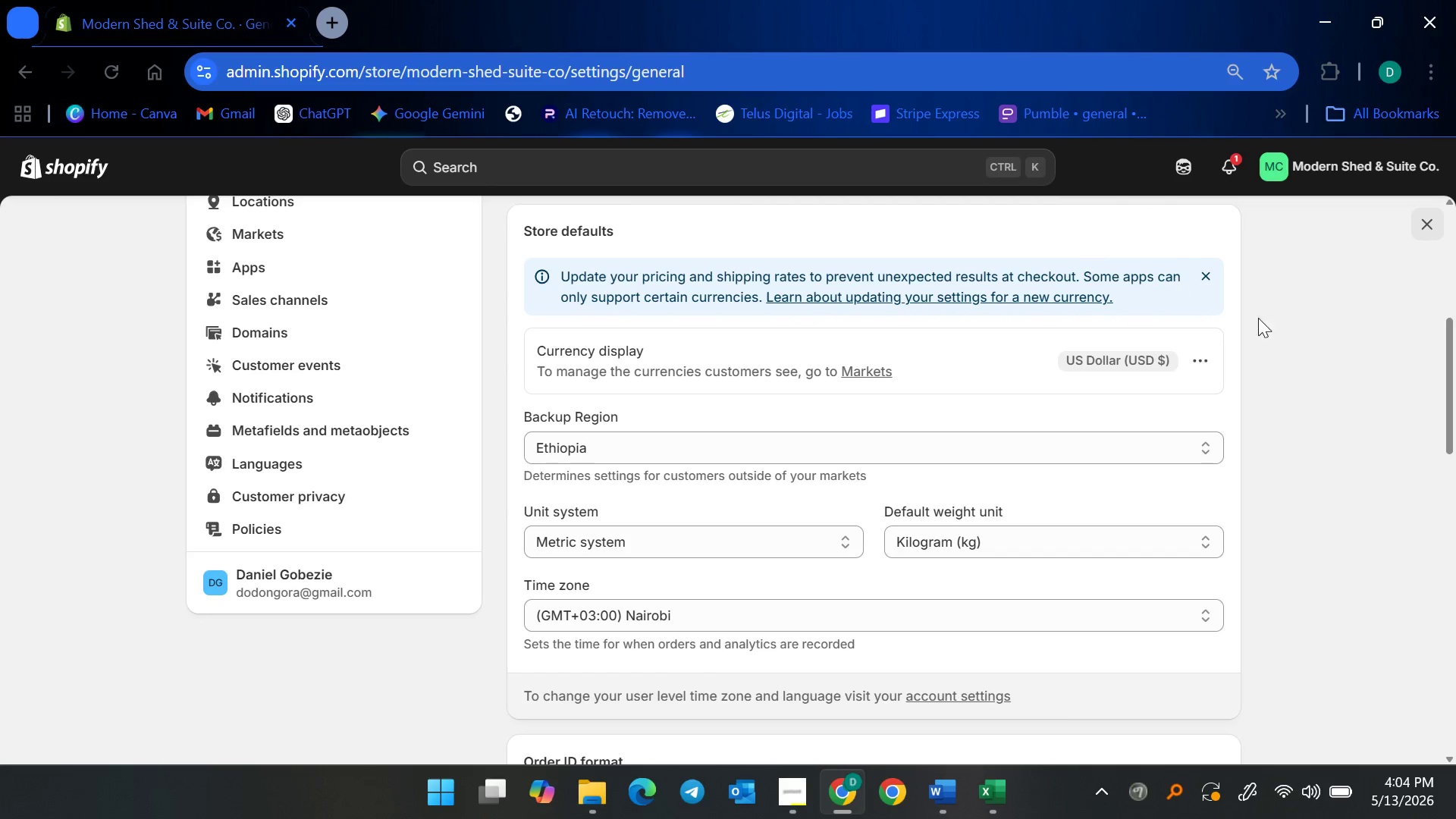 
left_click([1172, 435])
 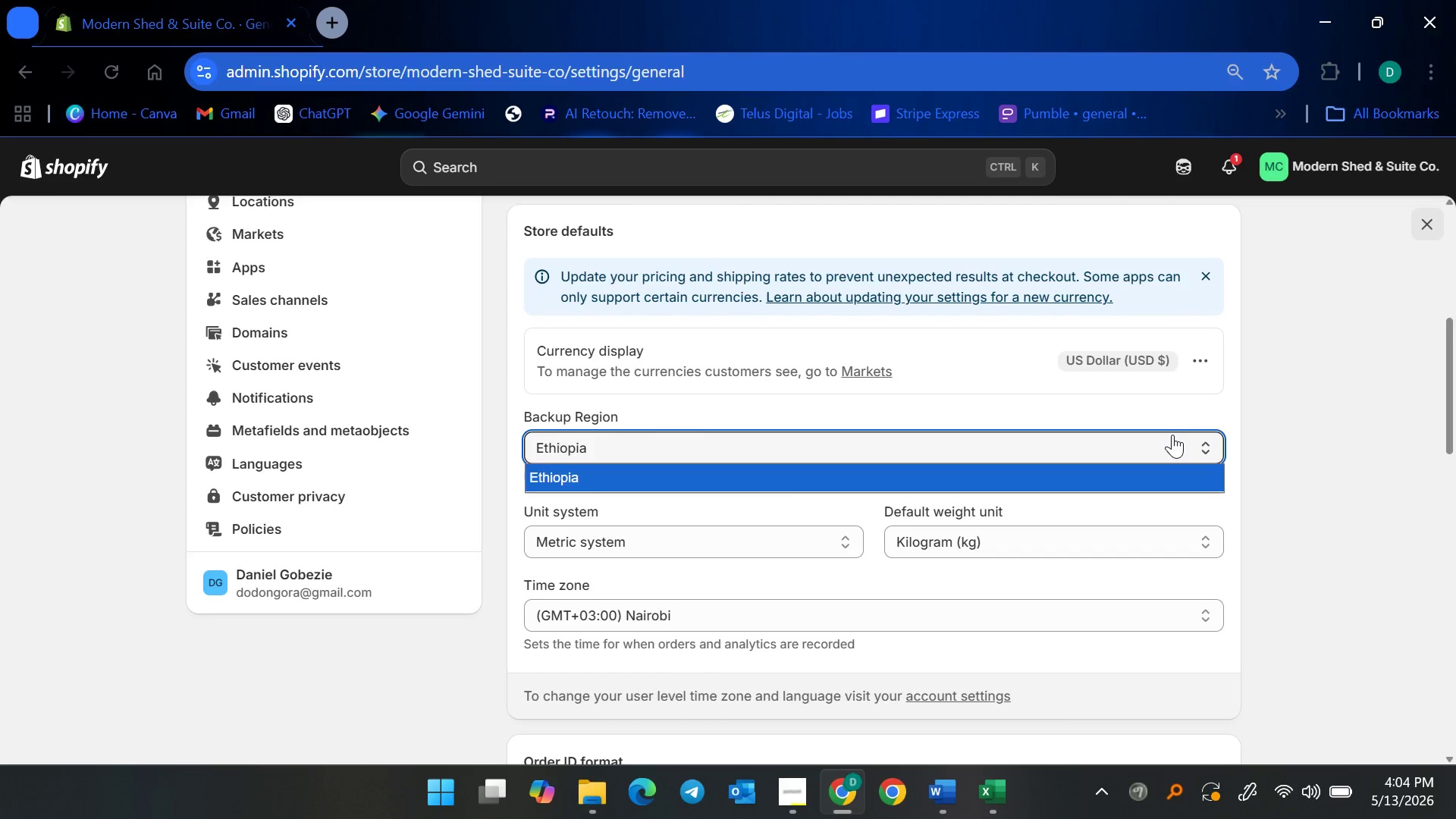 
left_click([1172, 435])
 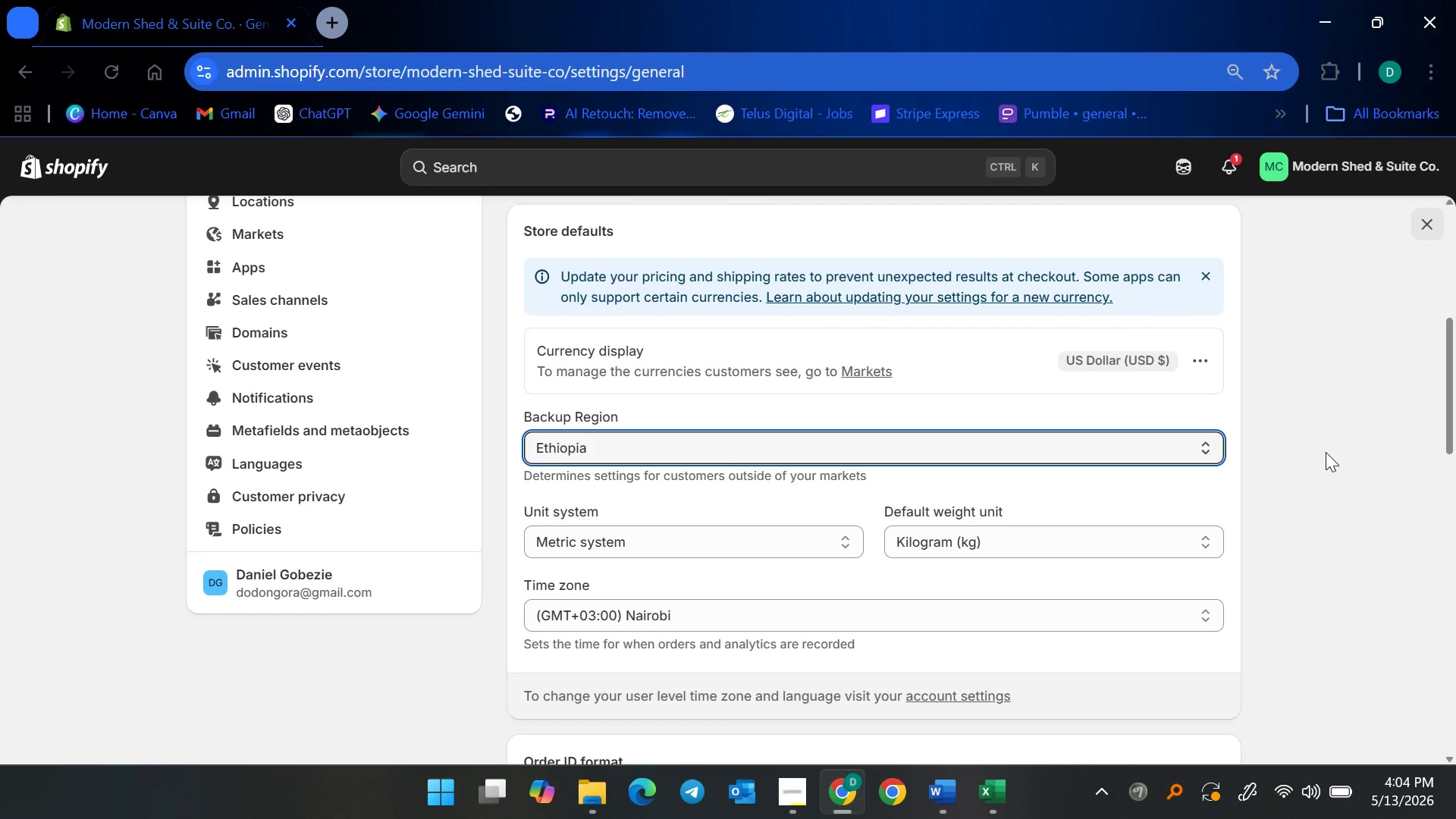 
scroll: coordinate [1297, 451], scroll_direction: up, amount: 5.0
 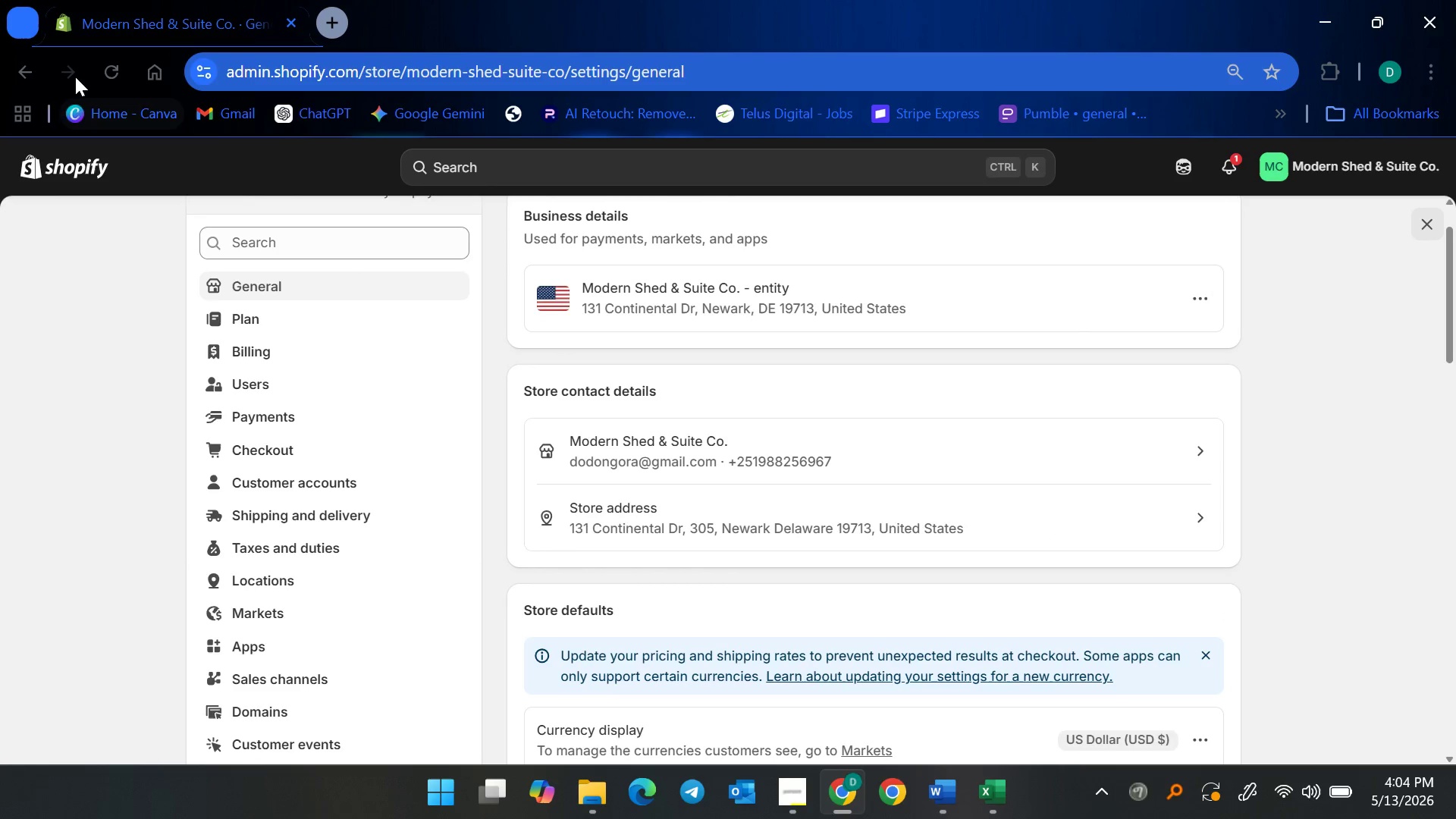 
left_click([102, 75])
 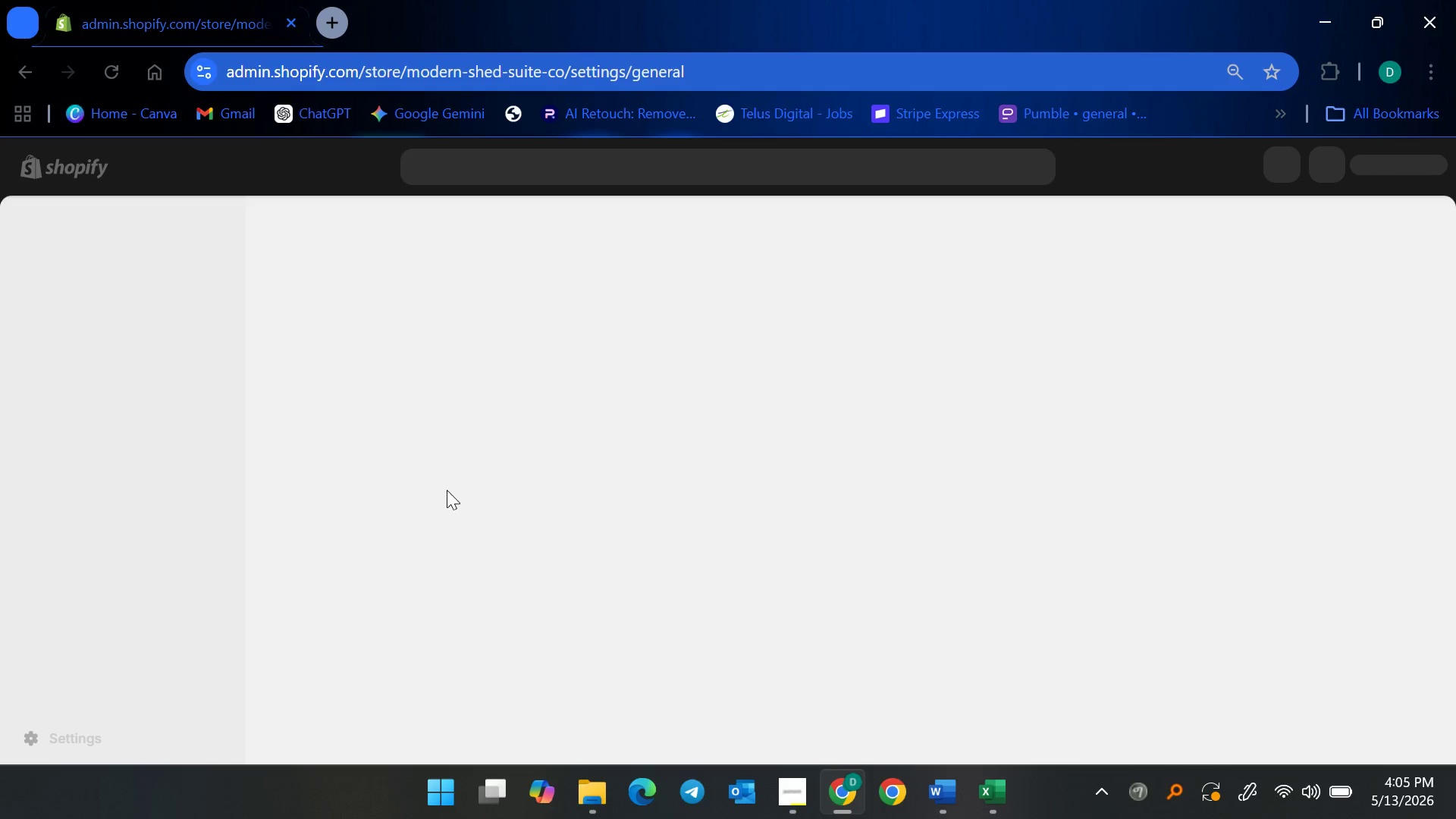 
wait(5.62)
 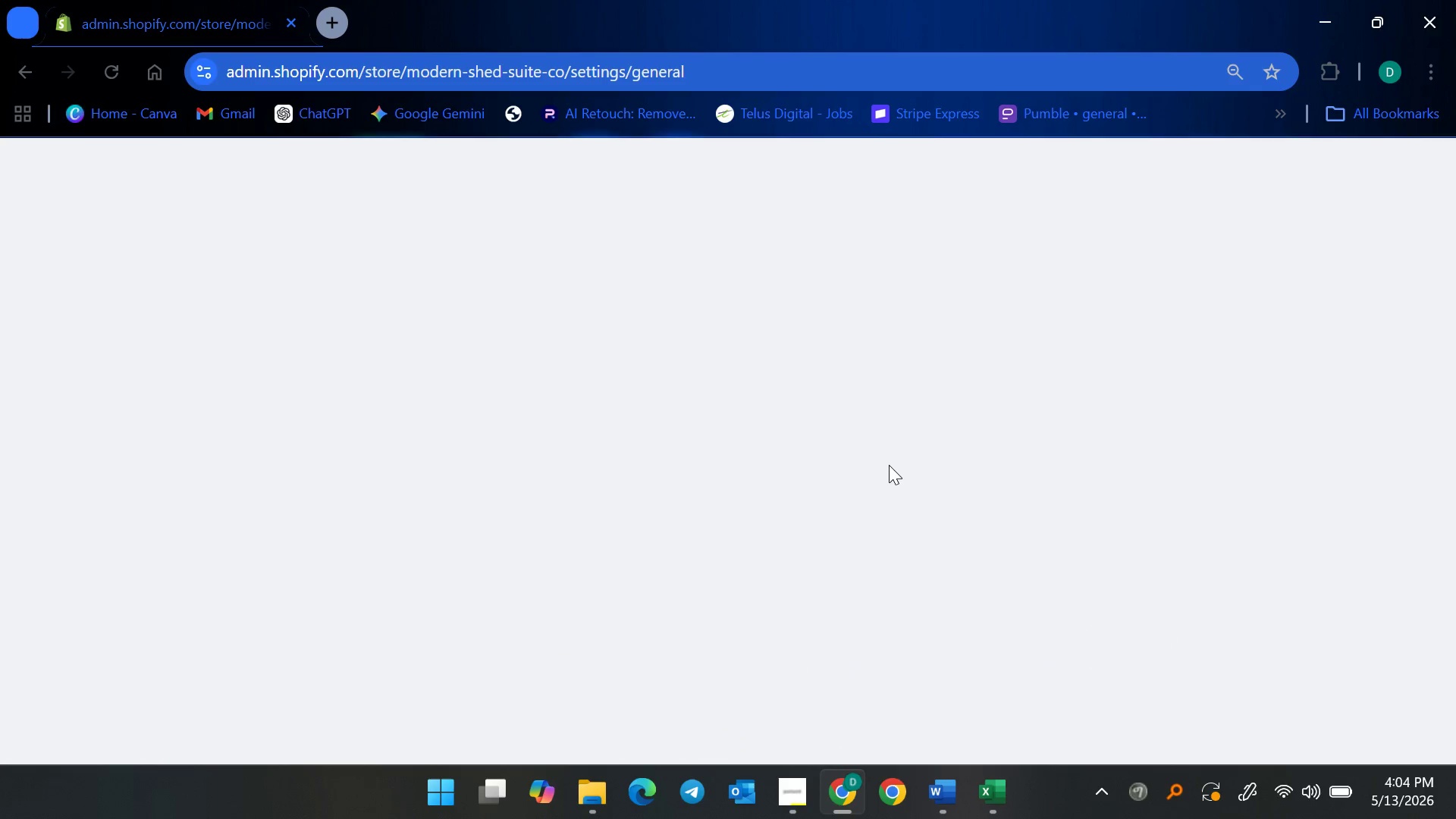 
mouse_move([1143, 359])
 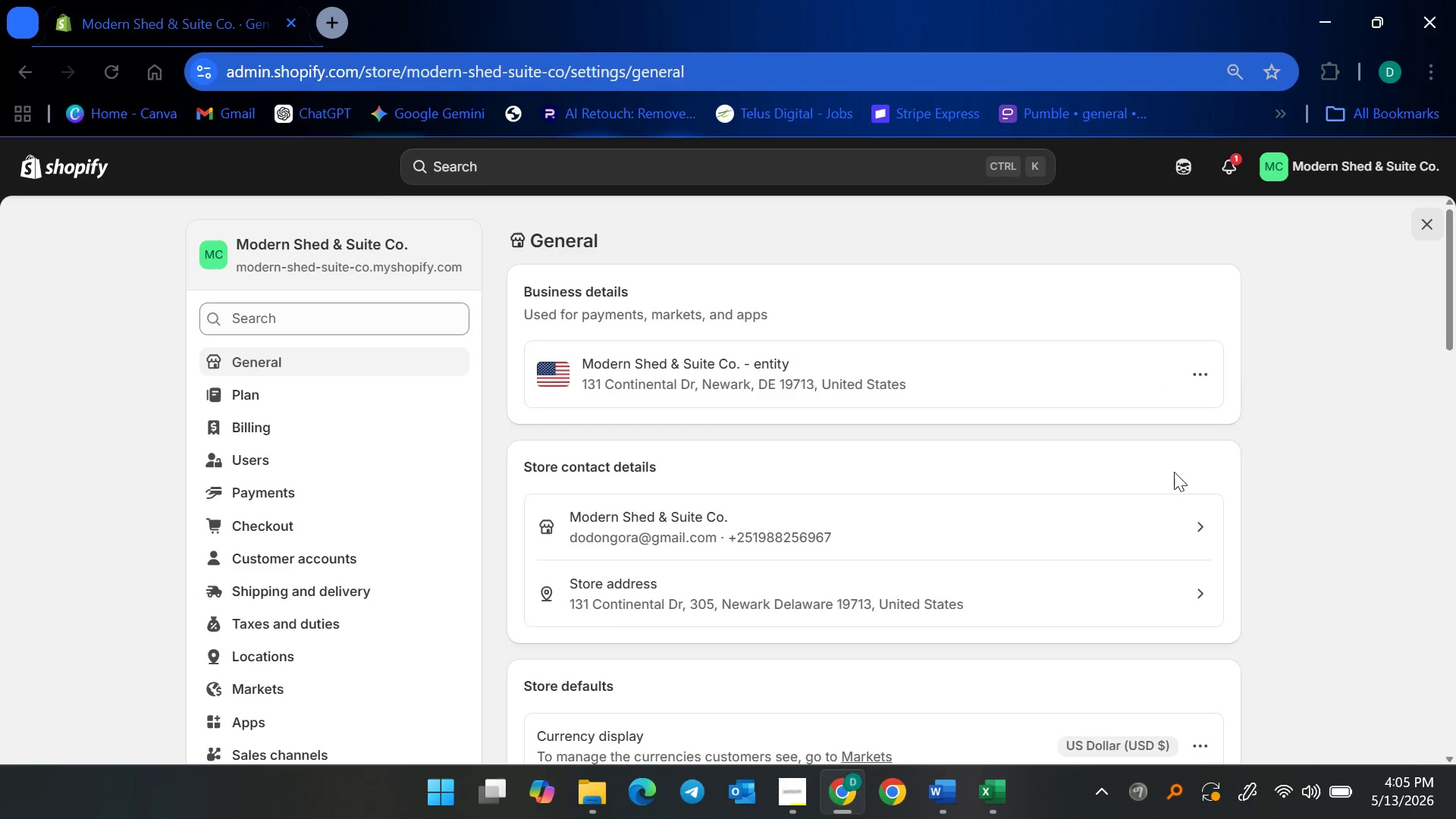 
scroll: coordinate [1095, 589], scroll_direction: down, amount: 4.0
 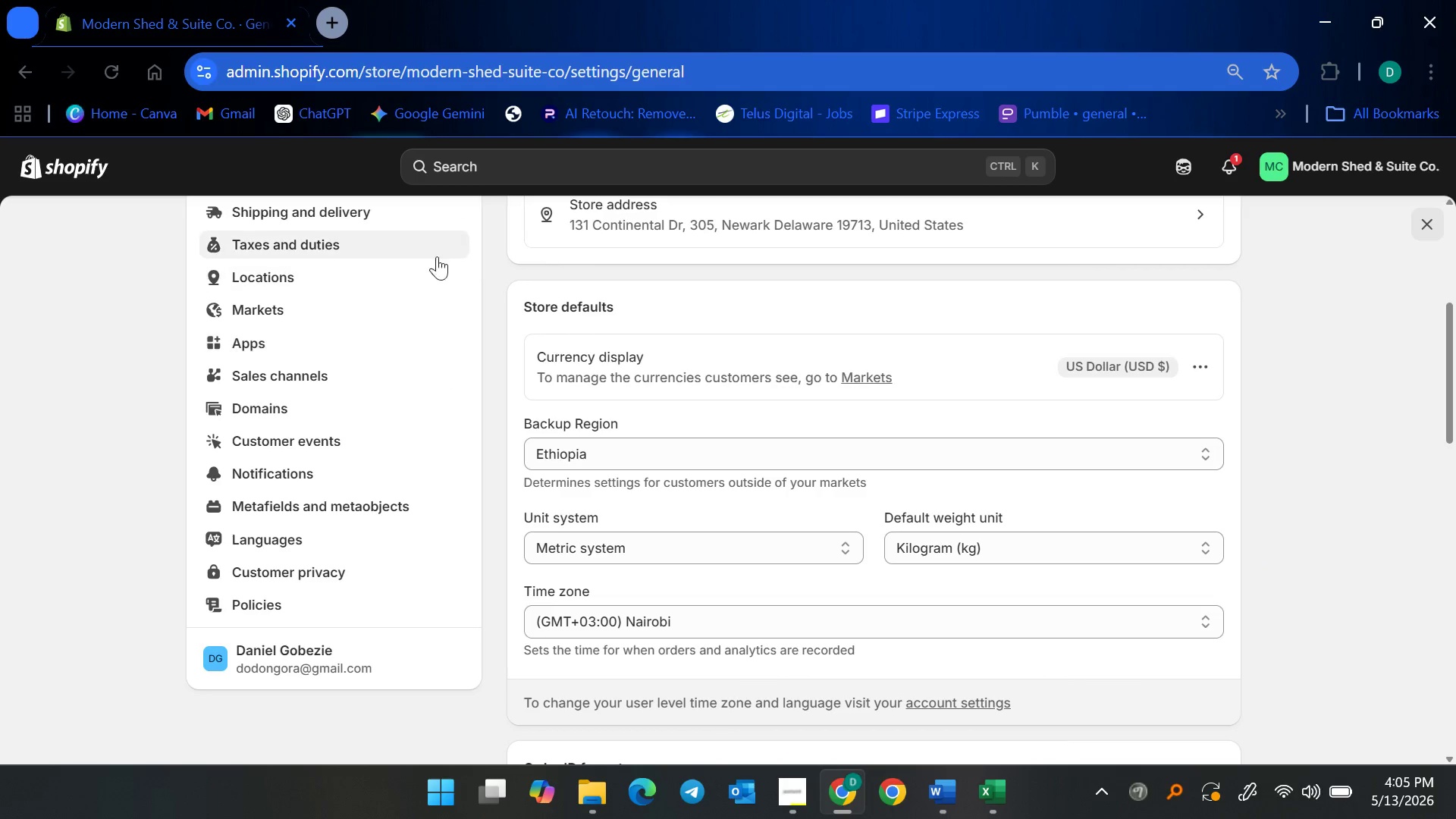 
left_click([309, 319])
 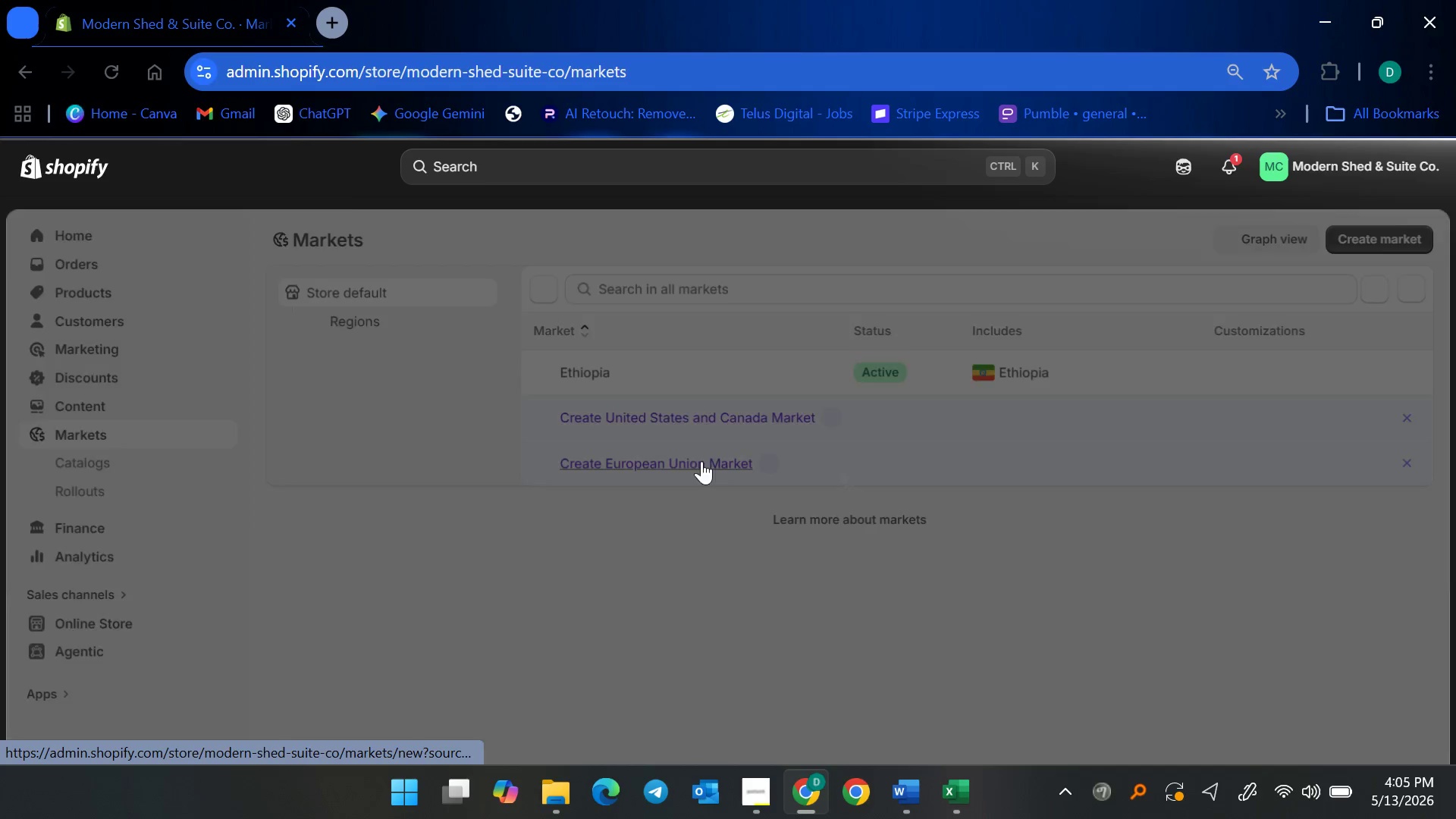 
wait(9.78)
 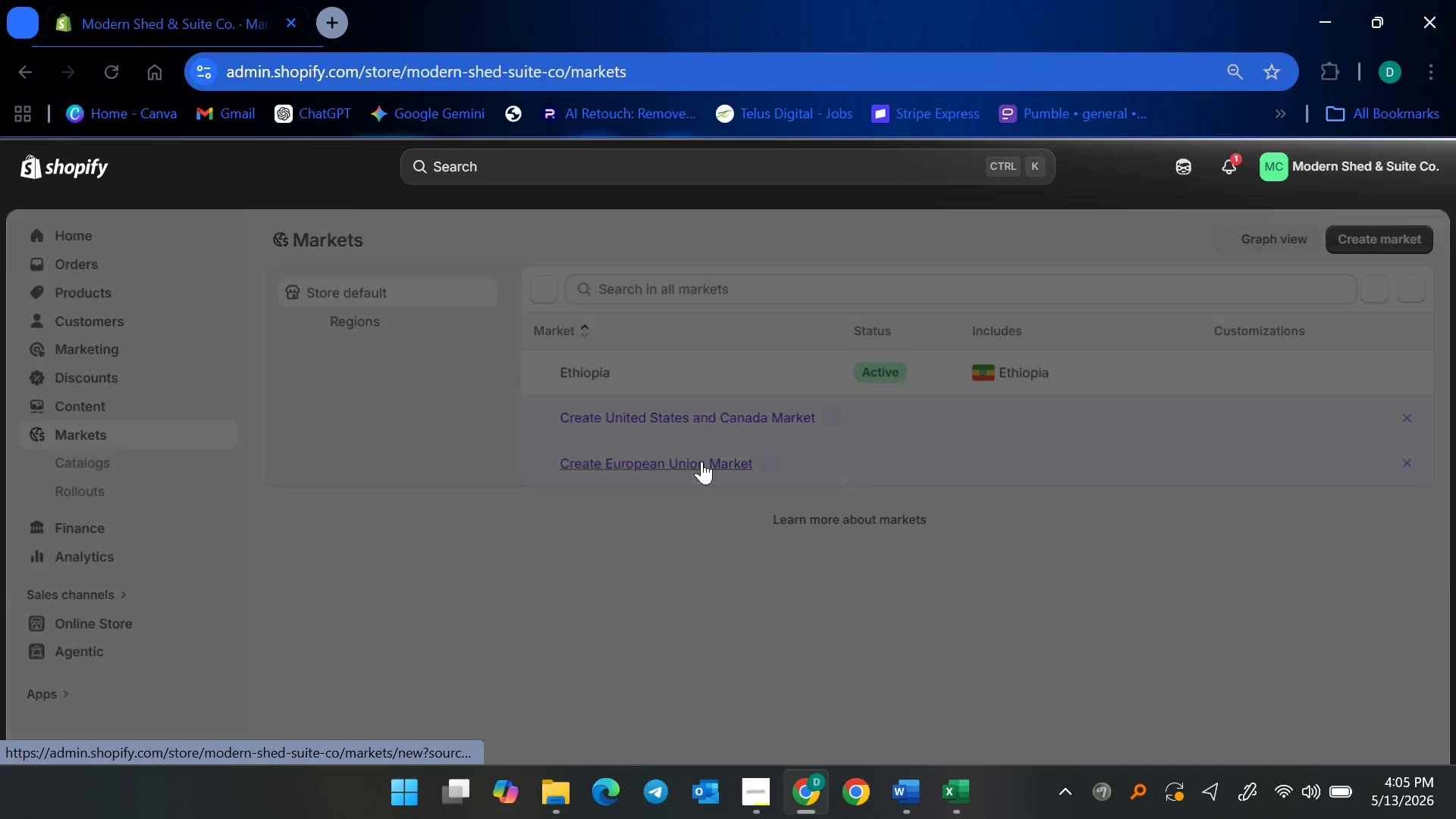 
left_click([492, 410])
 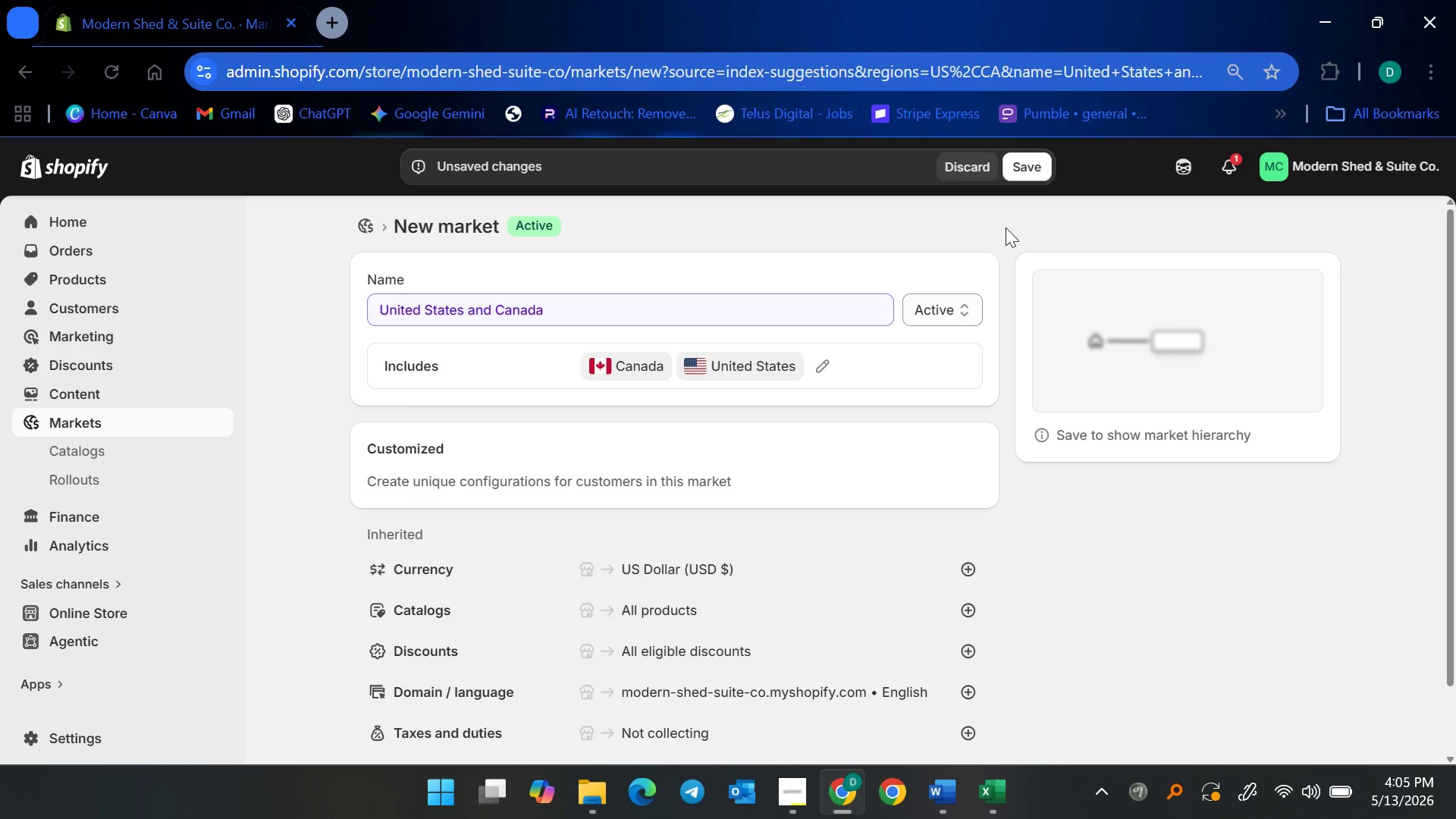 
left_click([1030, 175])
 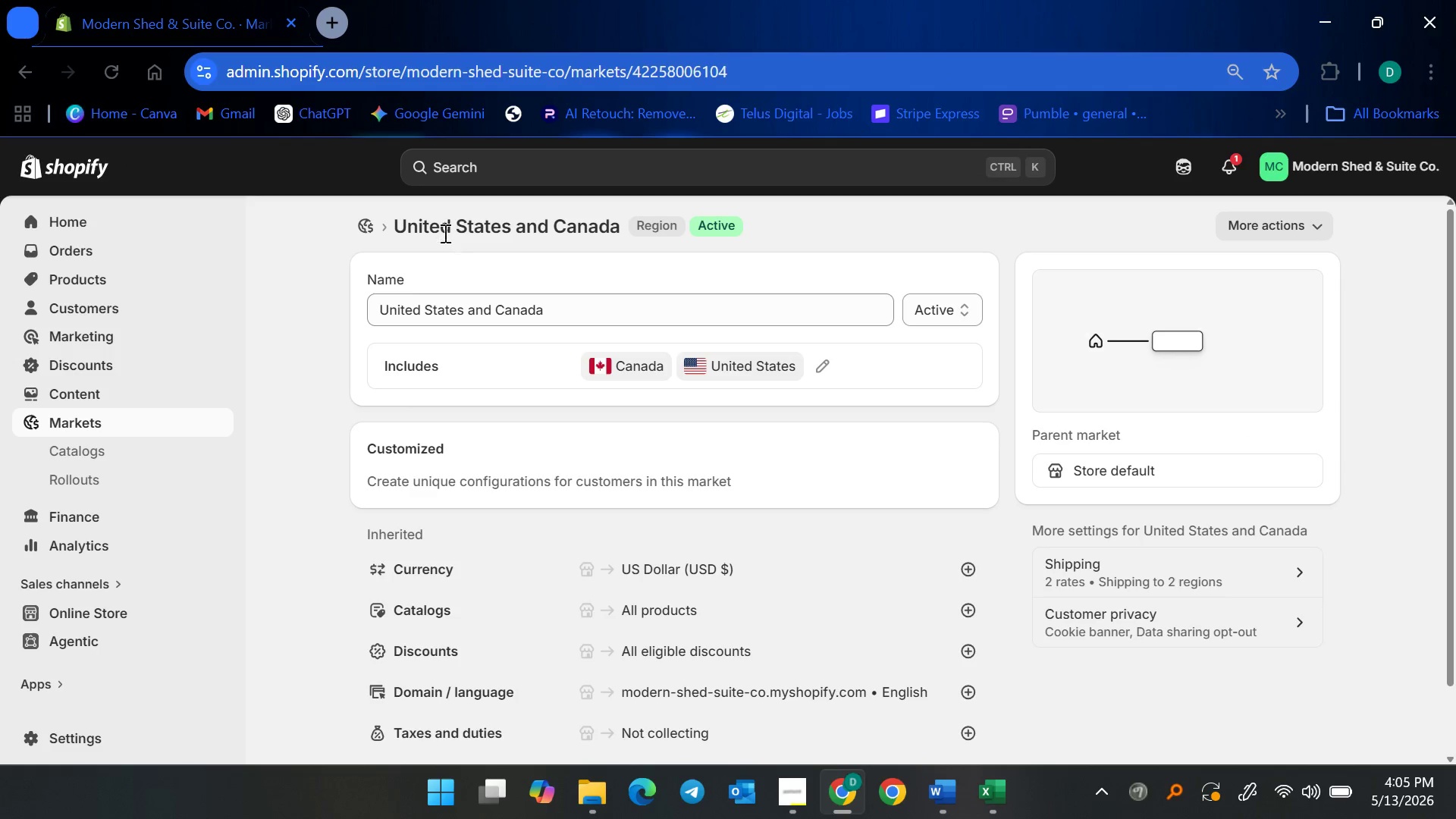 
wait(7.53)
 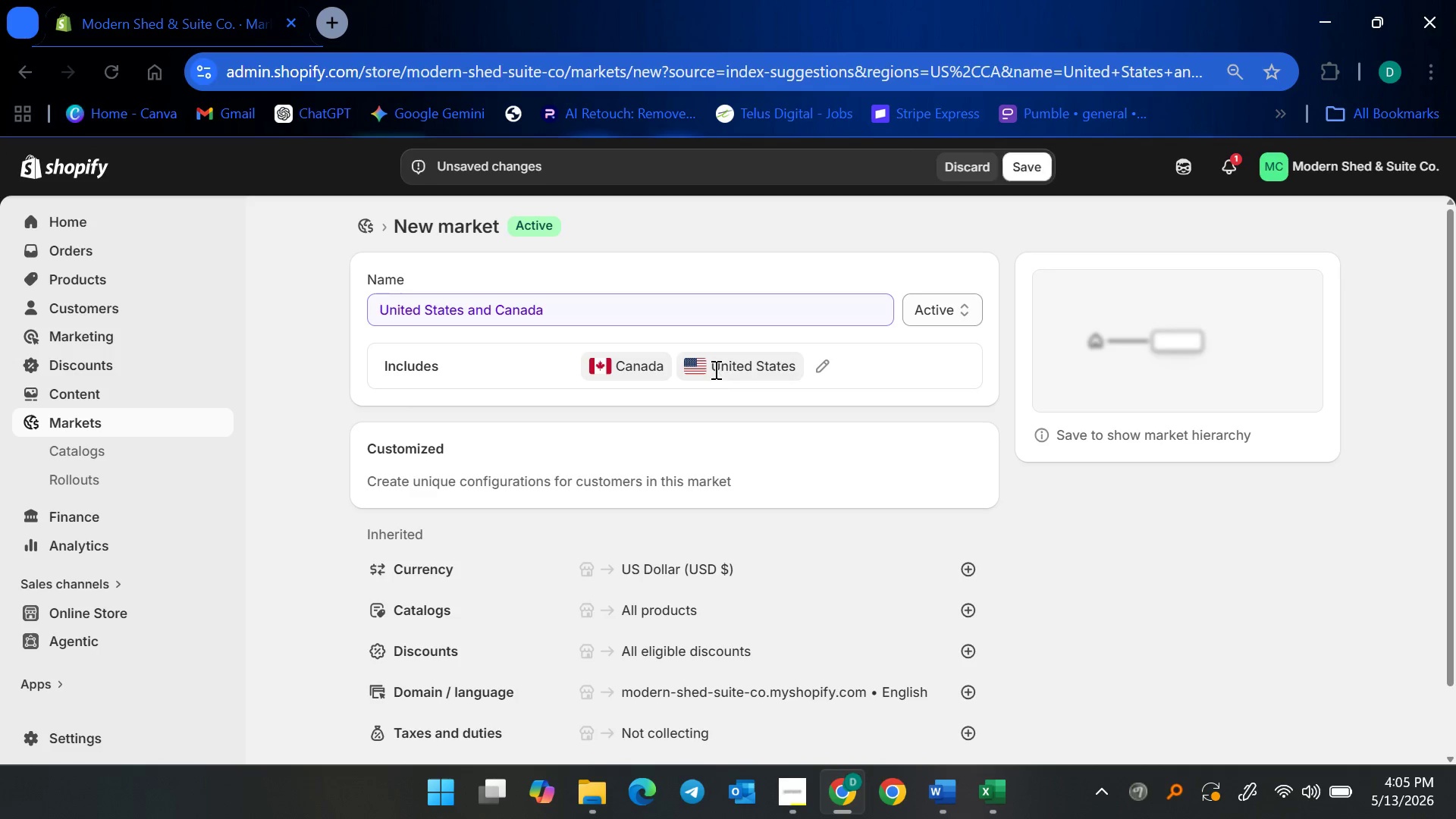 
double_click([89, 417])
 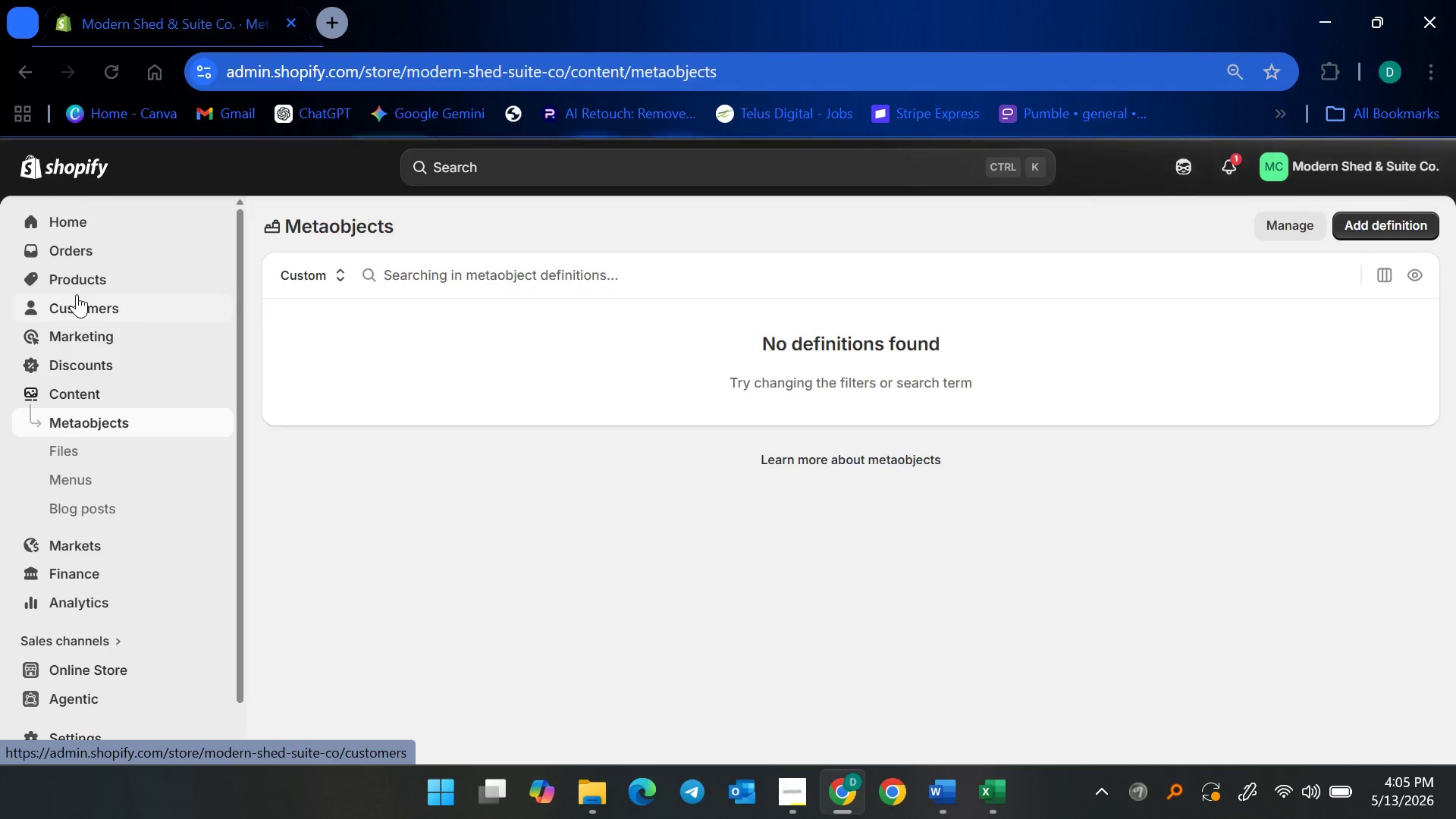 
left_click([100, 554])
 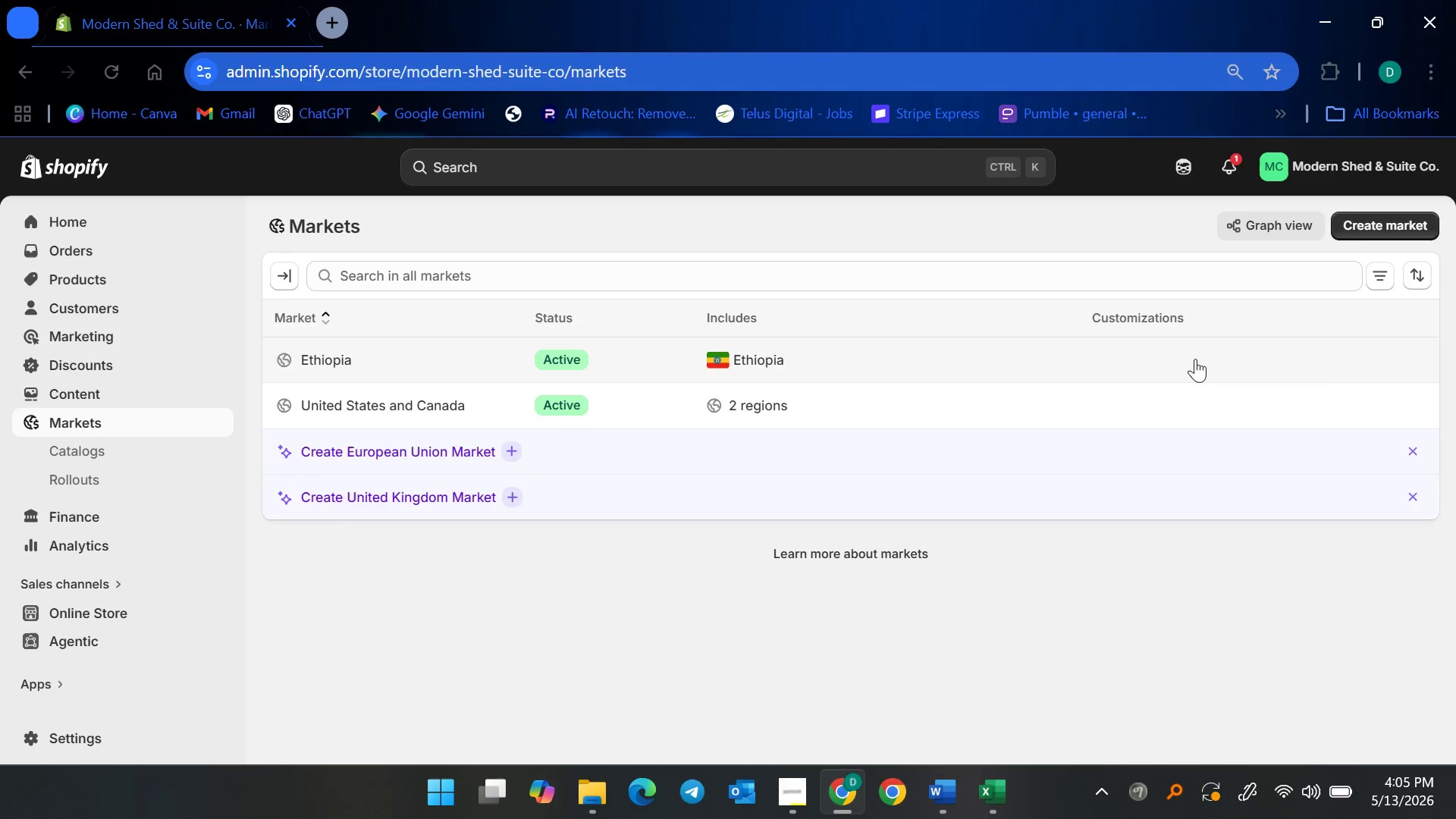 
left_click([993, 351])
 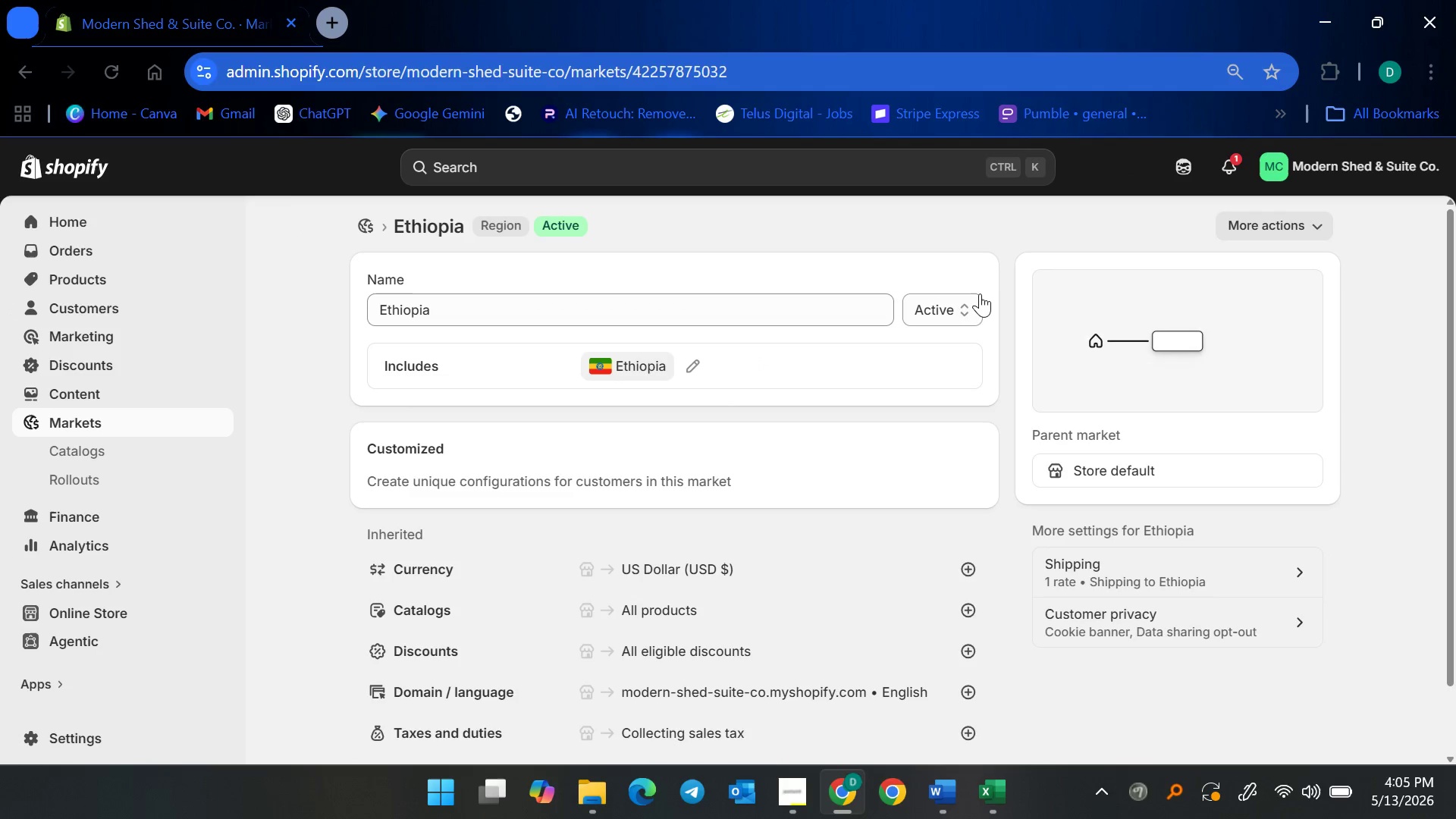 
left_click([1310, 231])
 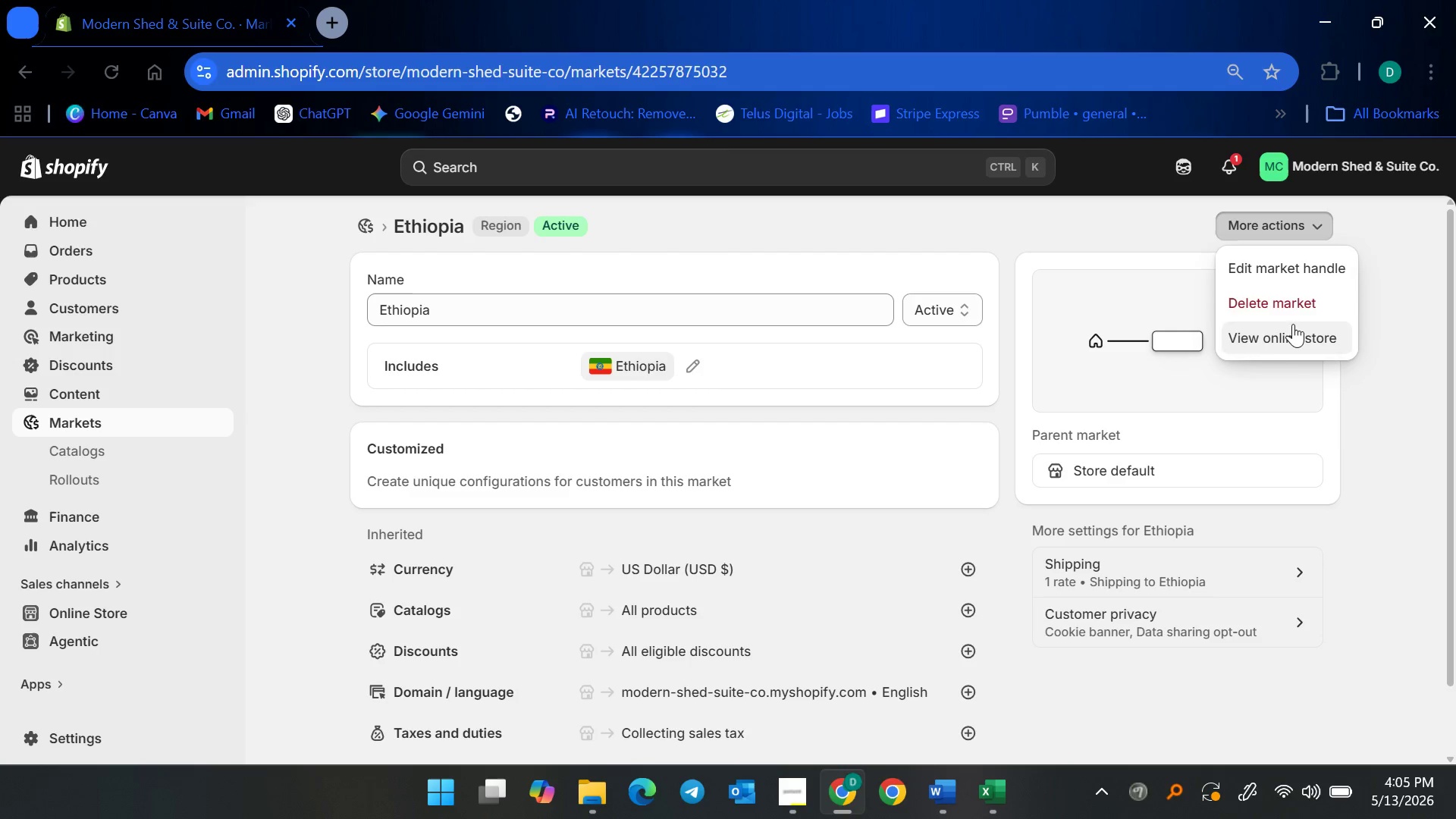 
left_click([1291, 312])
 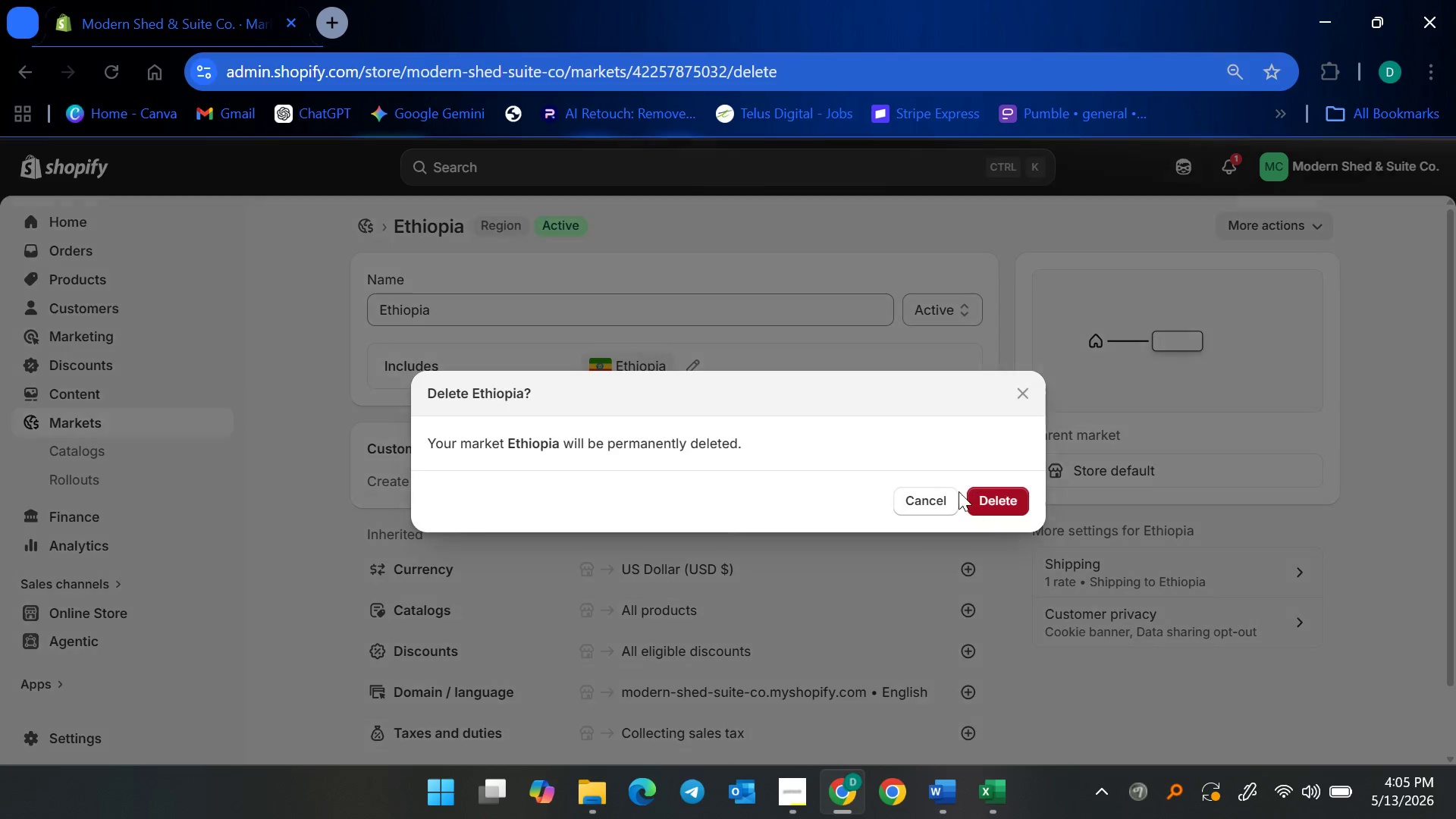 
left_click([988, 494])
 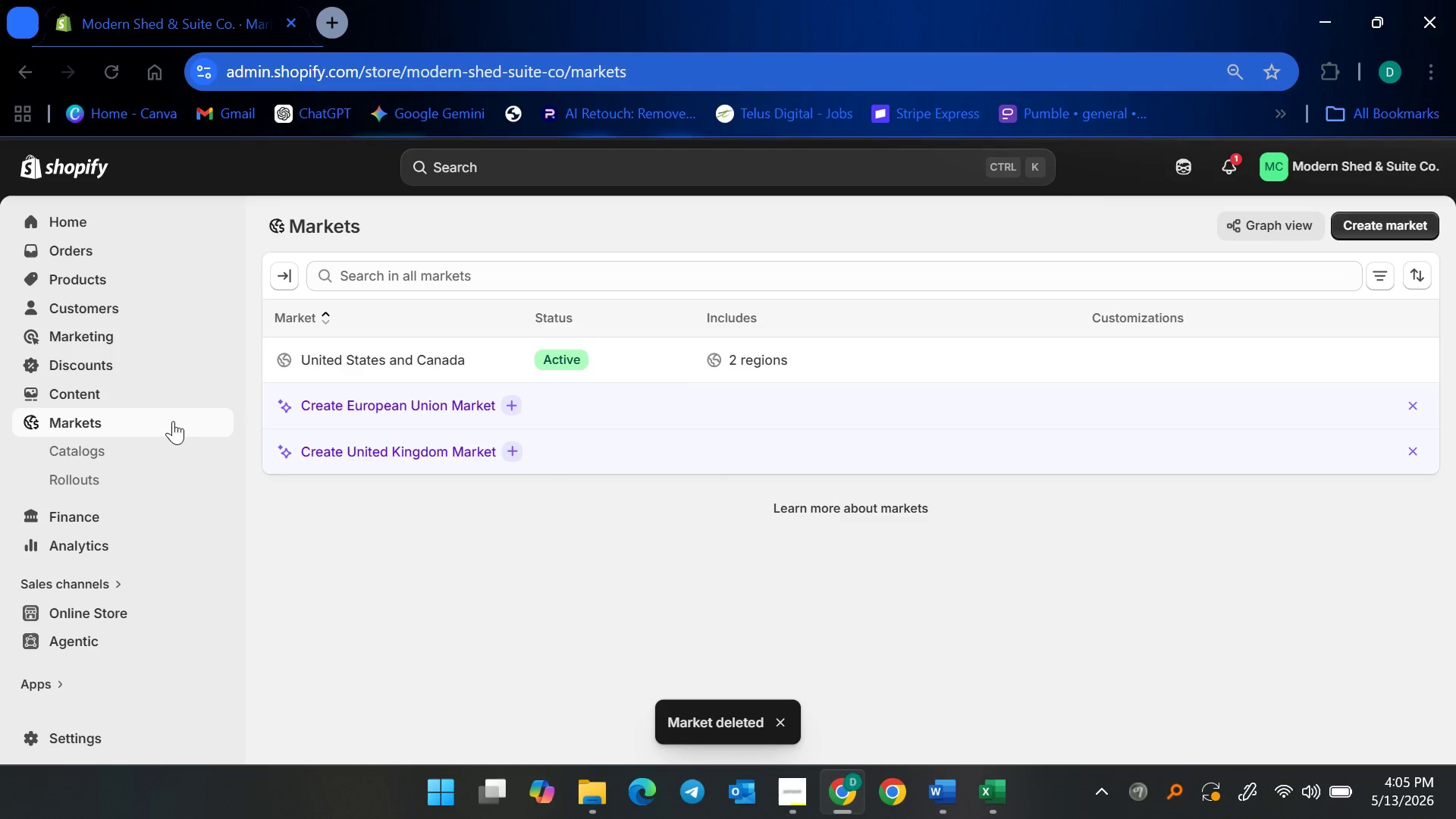 
wait(5.66)
 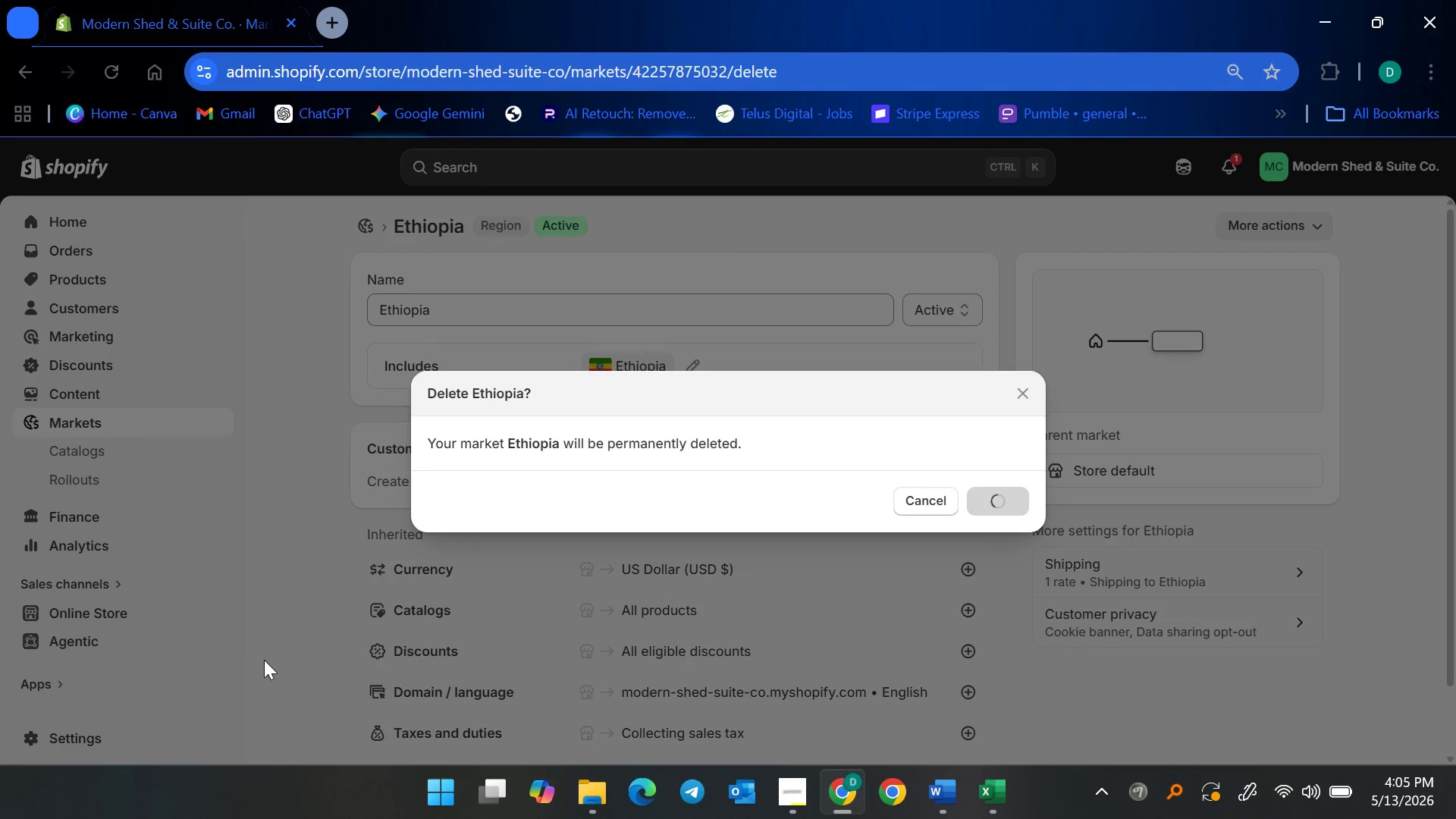 
left_click([81, 737])
 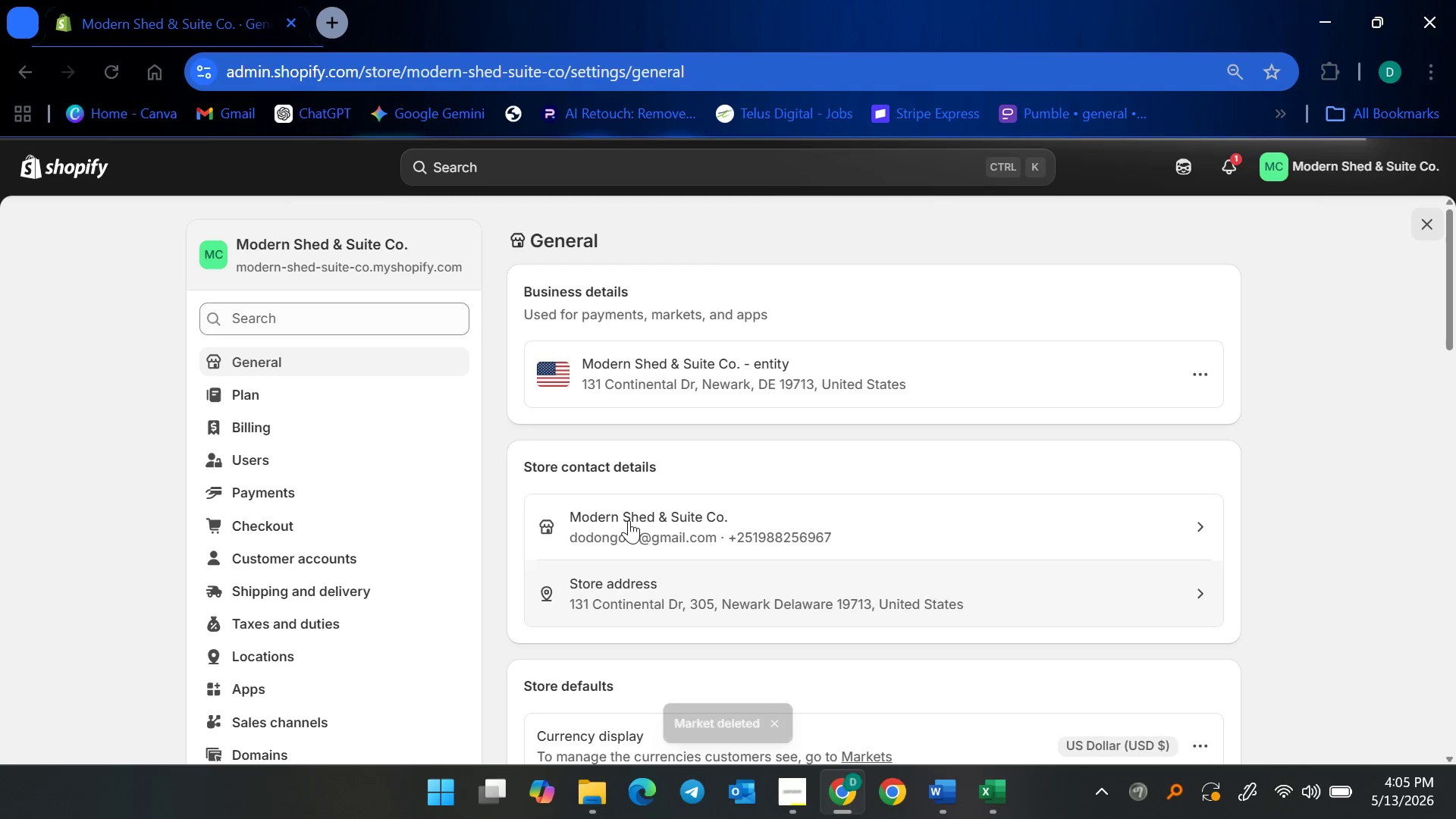 
scroll: coordinate [876, 597], scroll_direction: down, amount: 7.0
 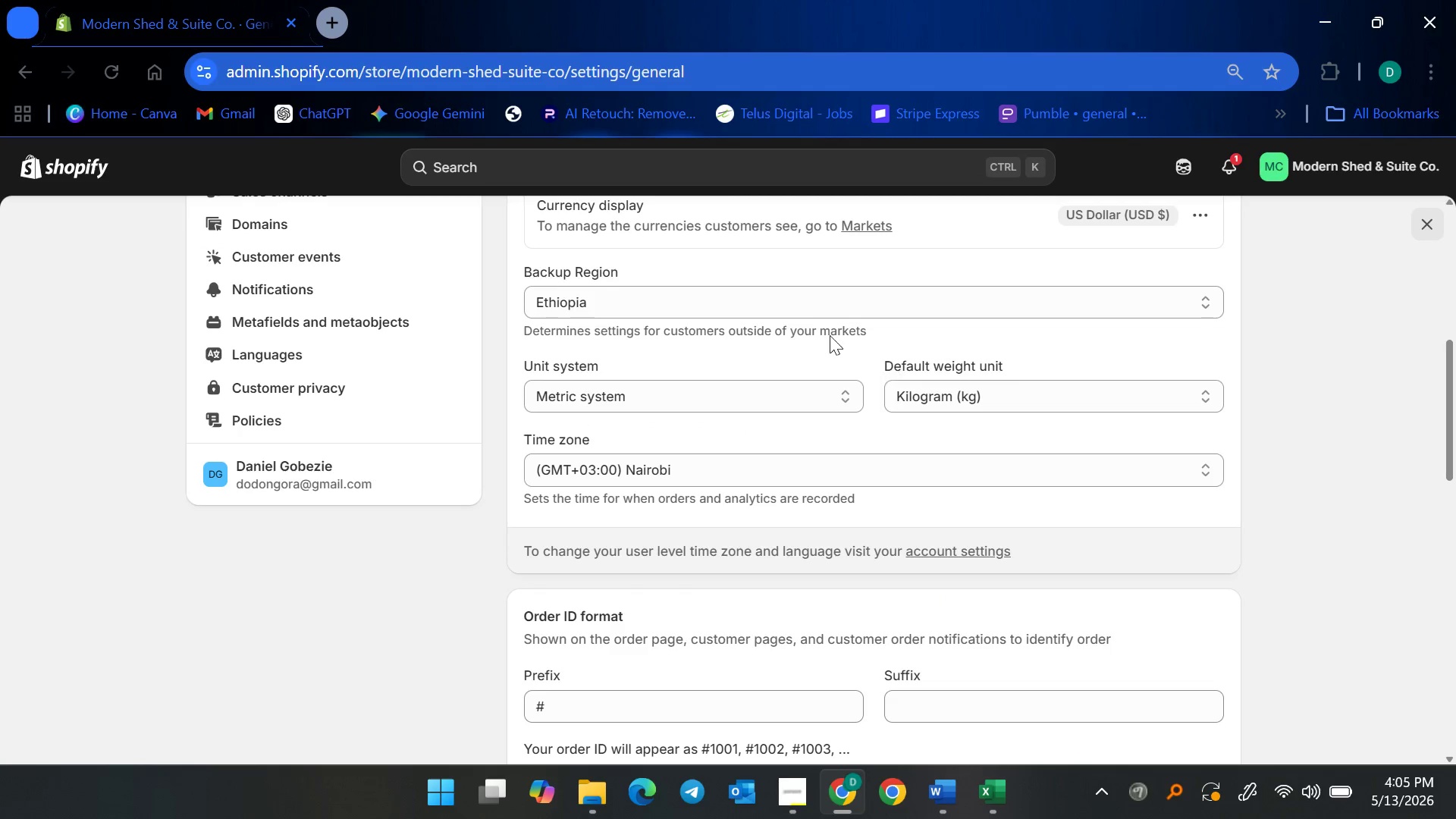 
left_click([837, 309])
 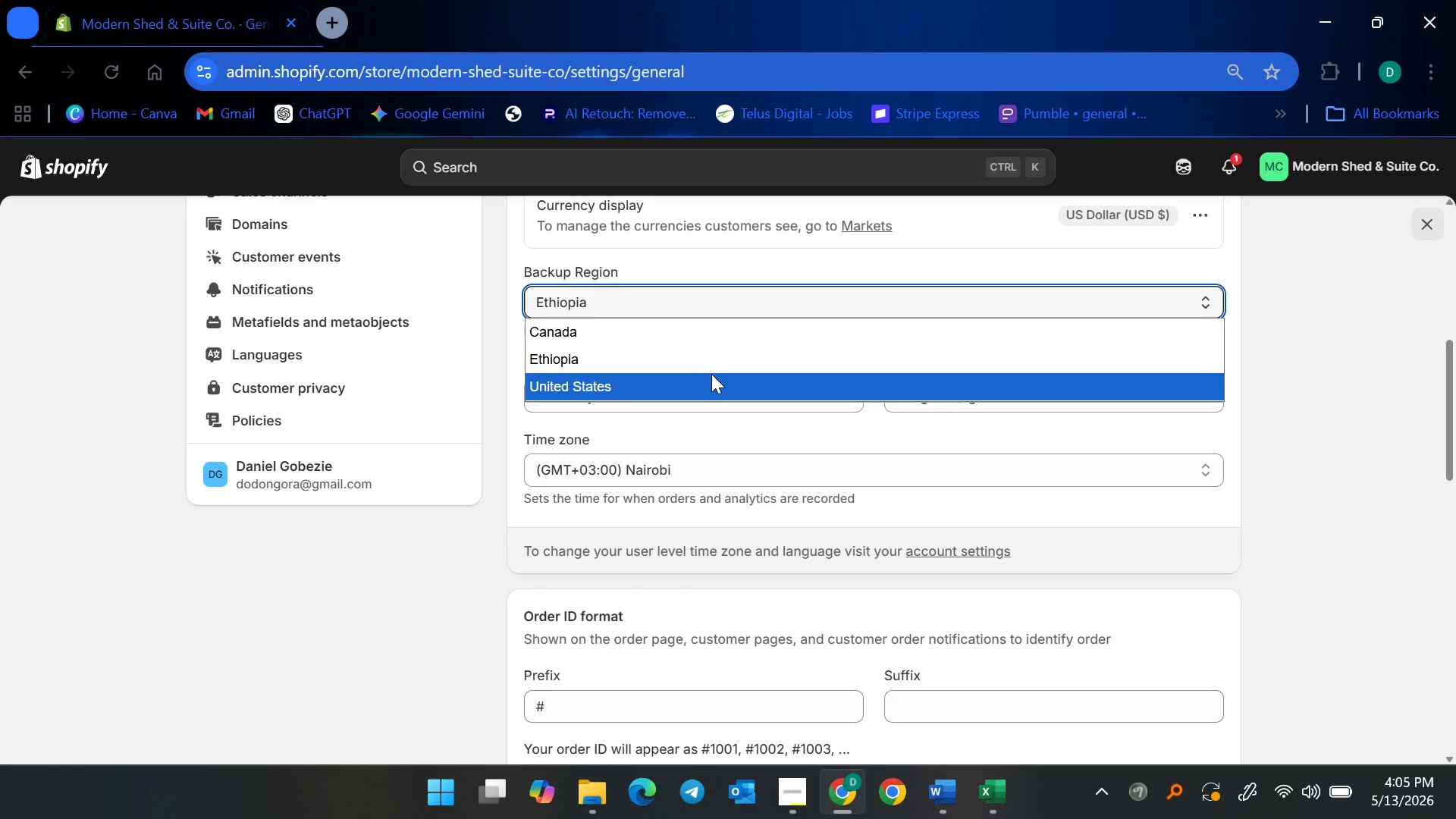 
left_click([706, 377])
 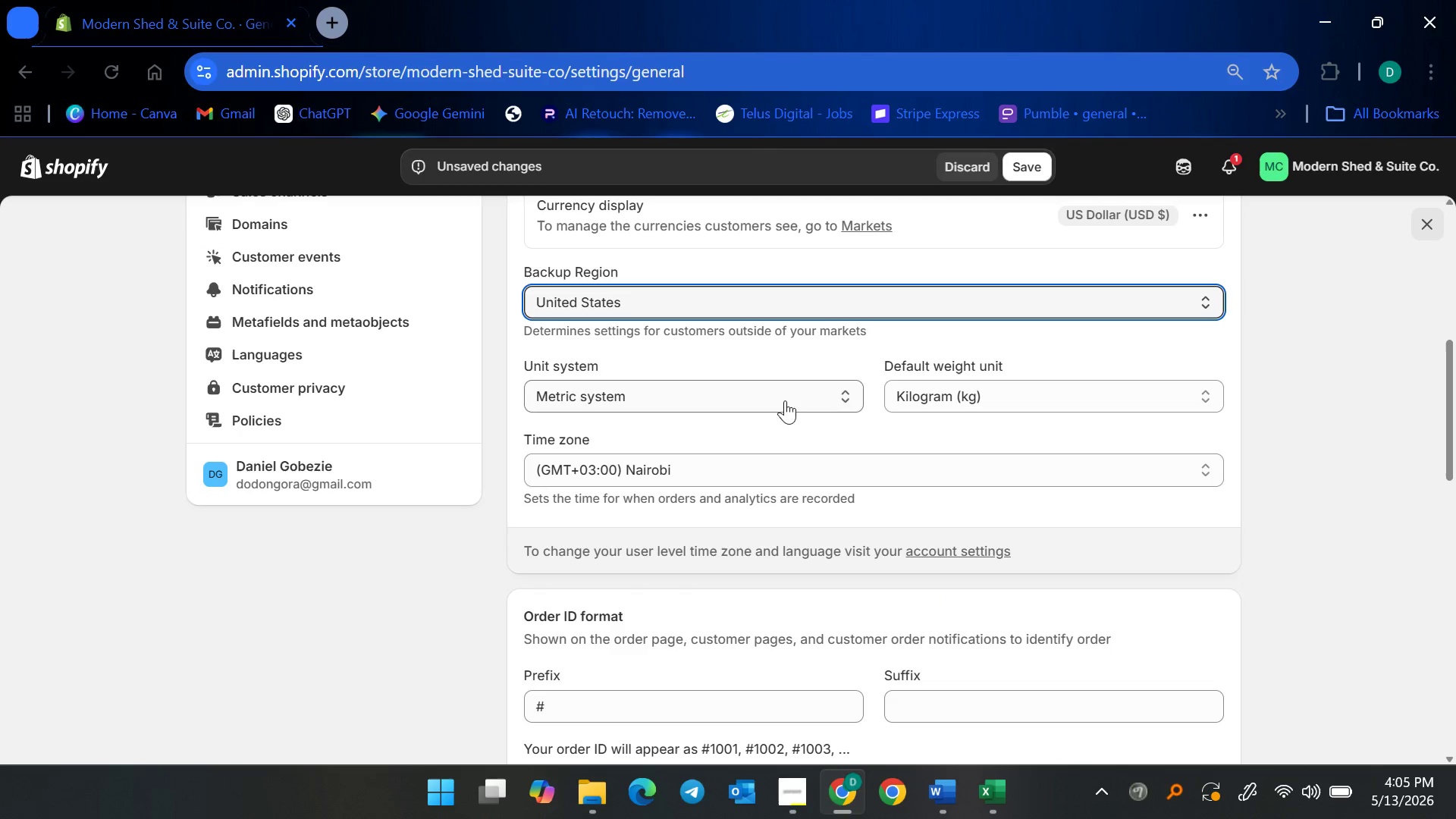 
left_click([1032, 164])
 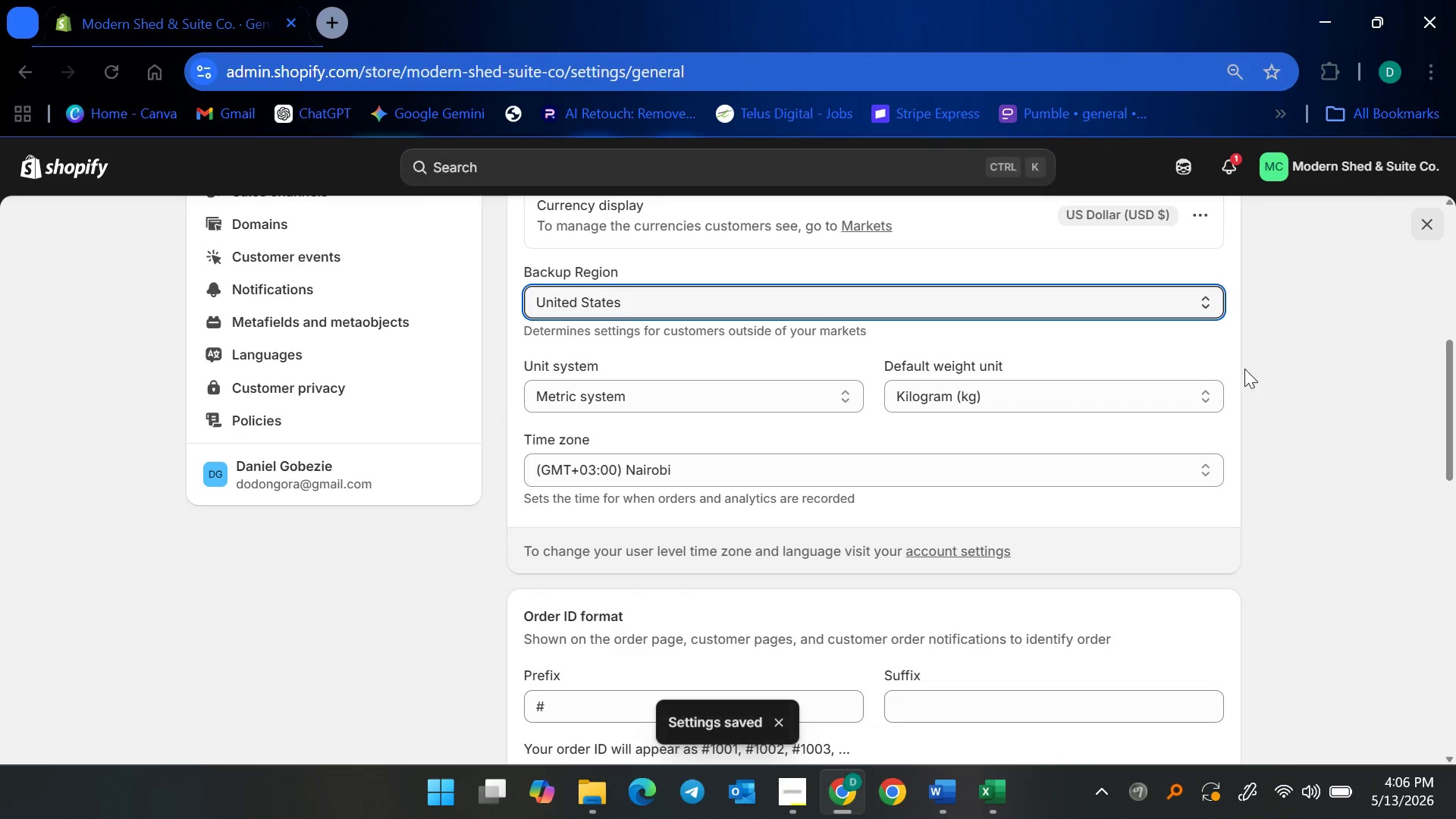 
left_click([801, 405])
 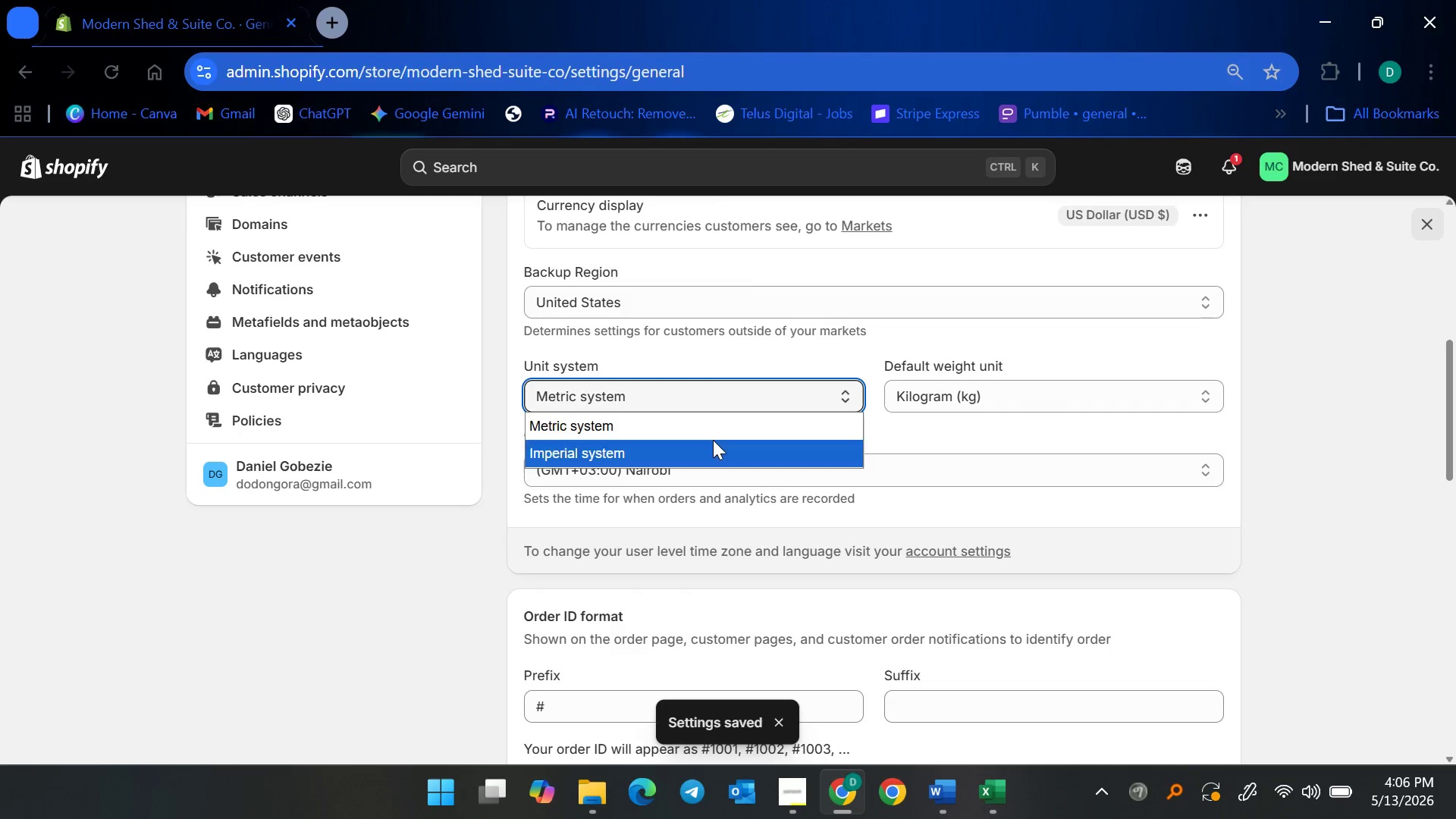 
left_click([713, 440])
 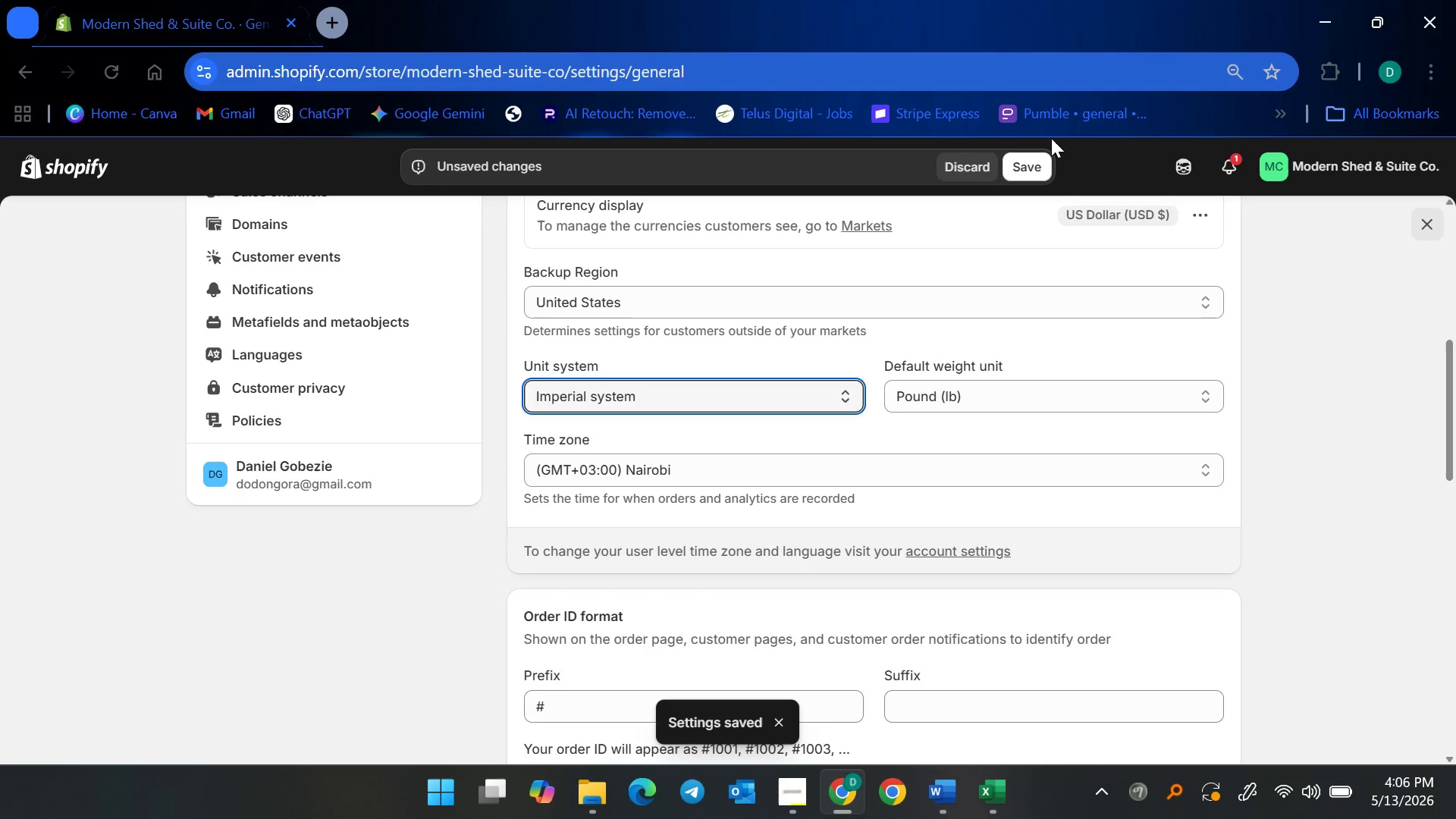 
left_click([1039, 153])
 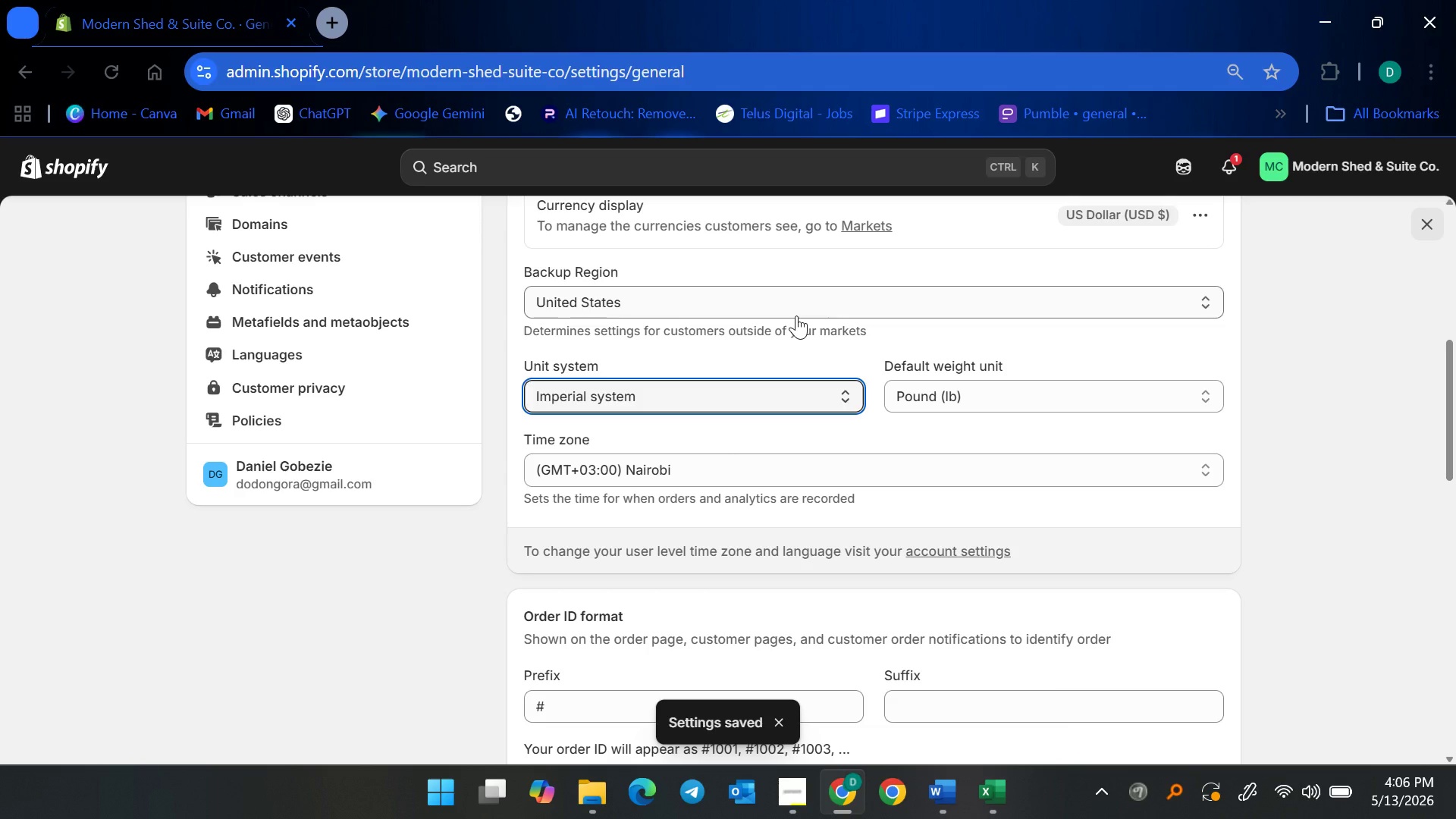 
scroll: coordinate [686, 357], scroll_direction: up, amount: 11.0
 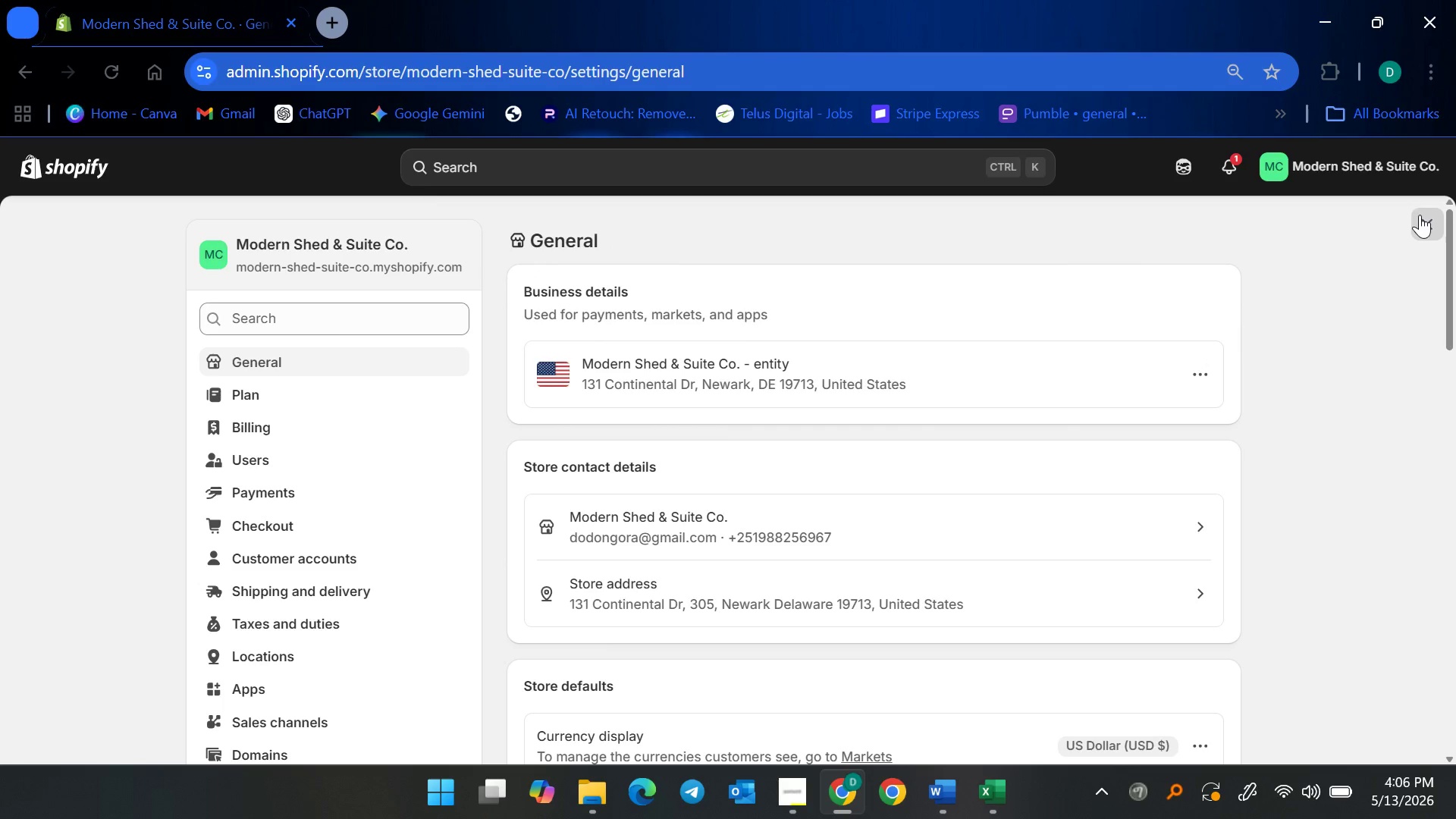 
scroll: coordinate [746, 428], scroll_direction: down, amount: 6.0
 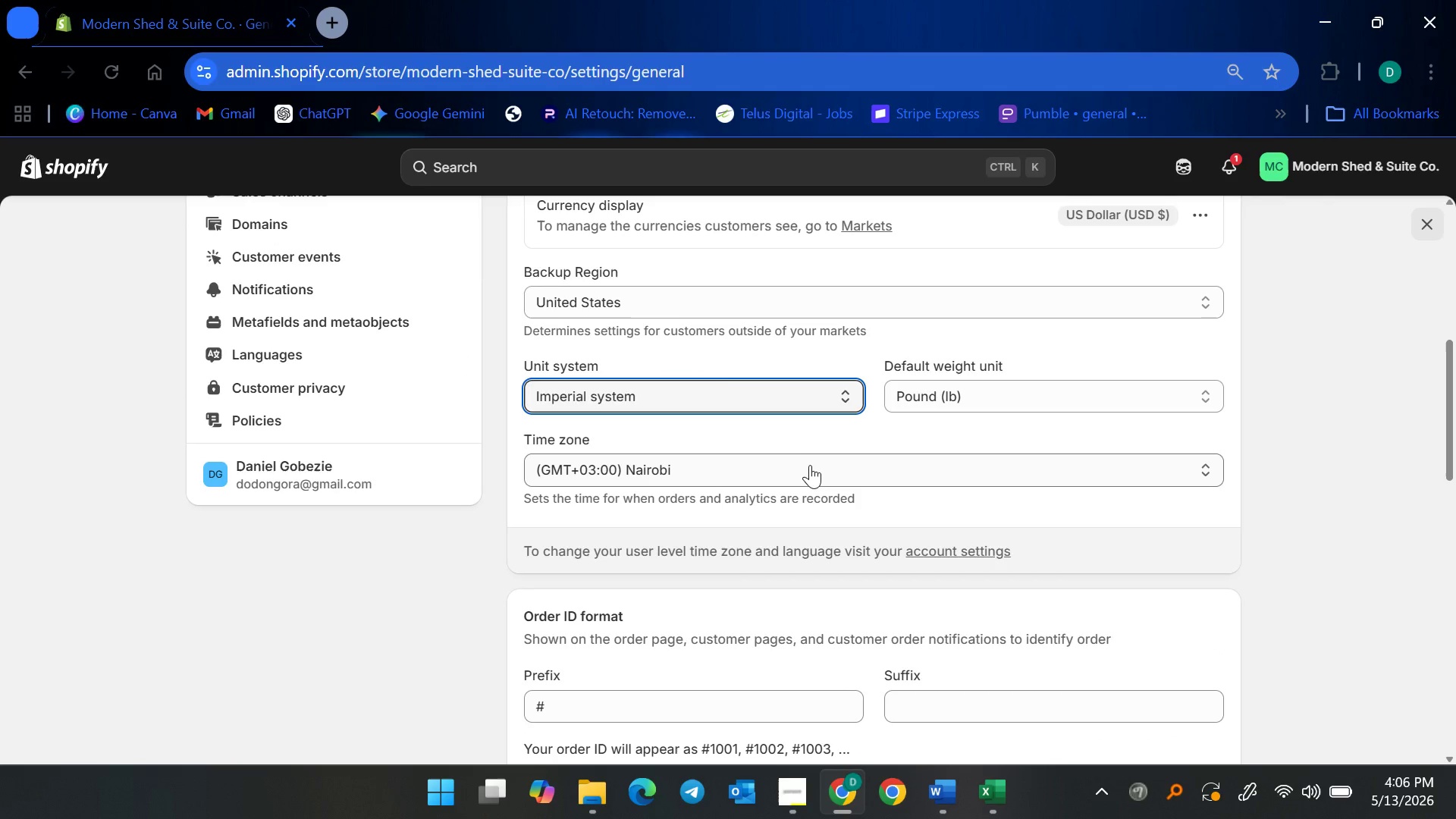 
scroll: coordinate [839, 457], scroll_direction: up, amount: 8.0
 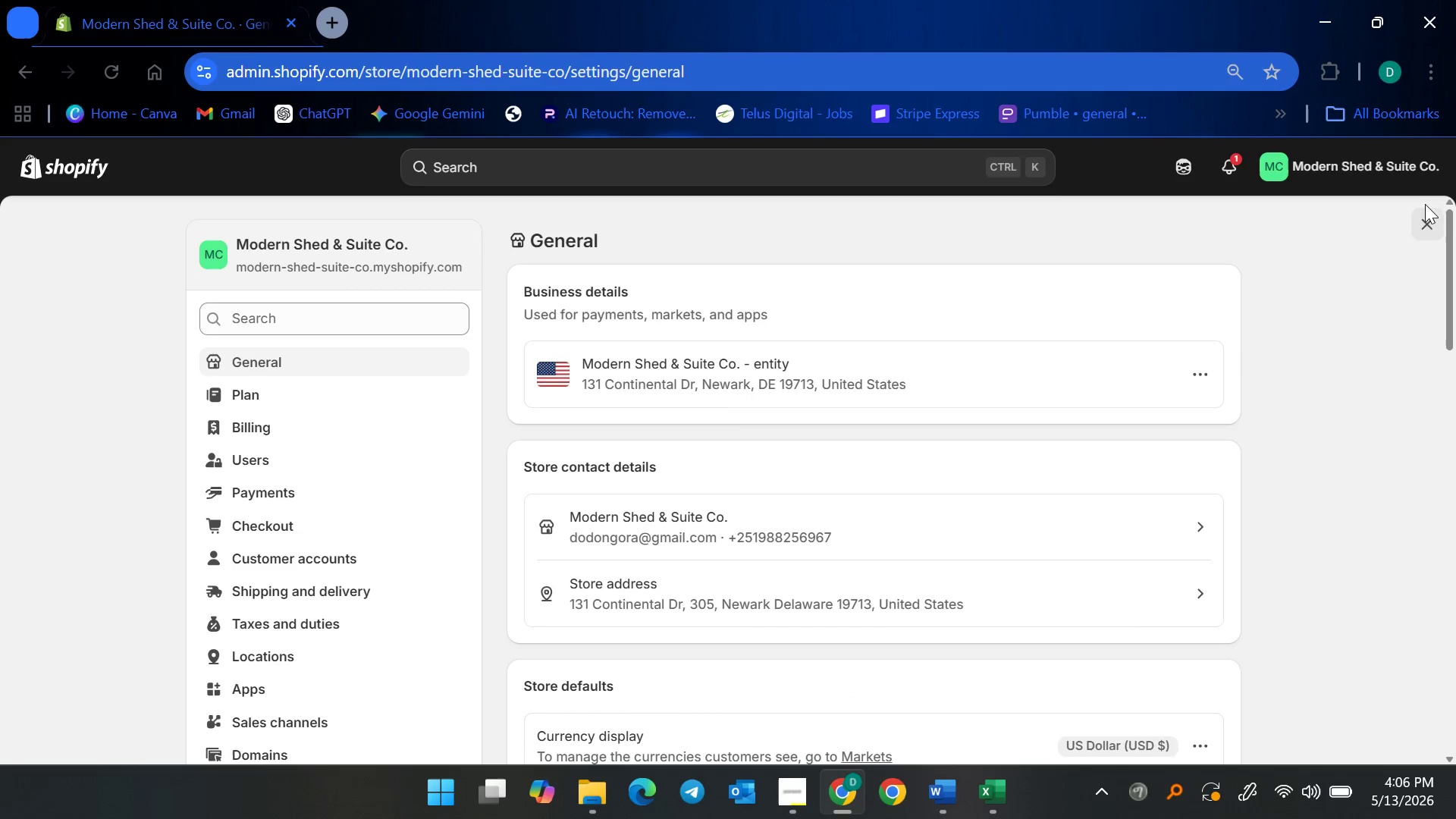 
left_click([1422, 226])
 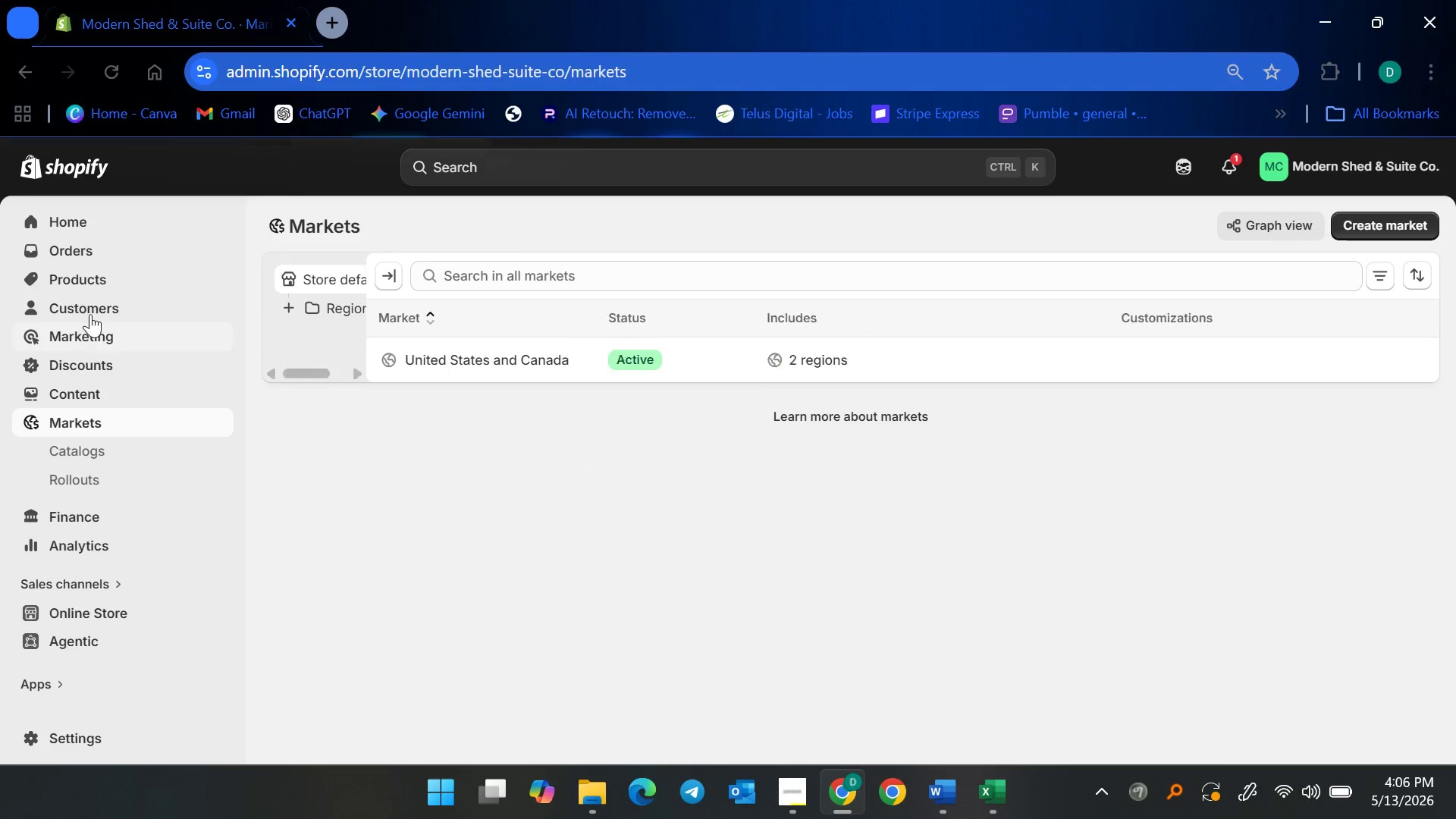 
left_click([89, 273])
 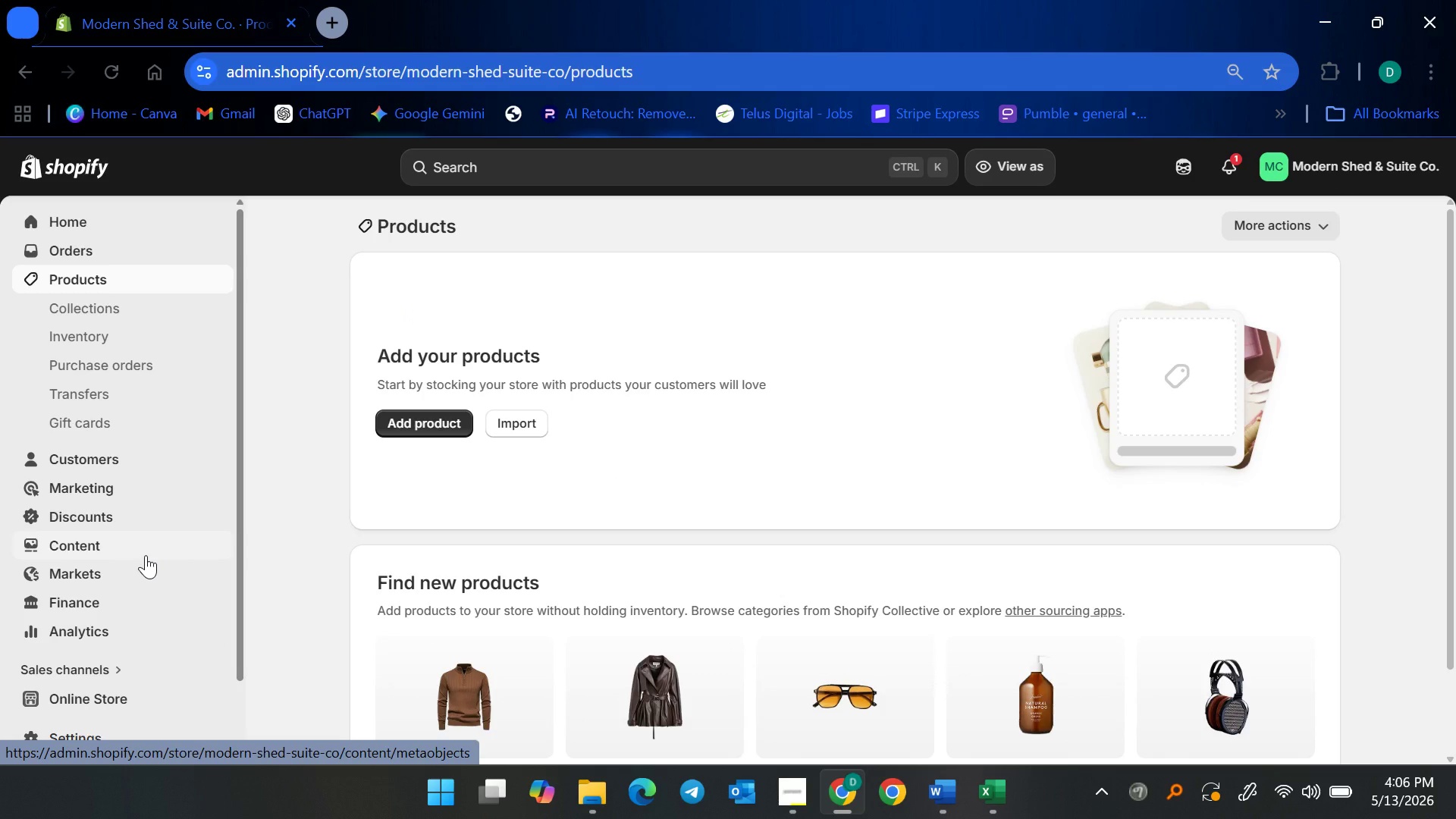 
wait(20.88)
 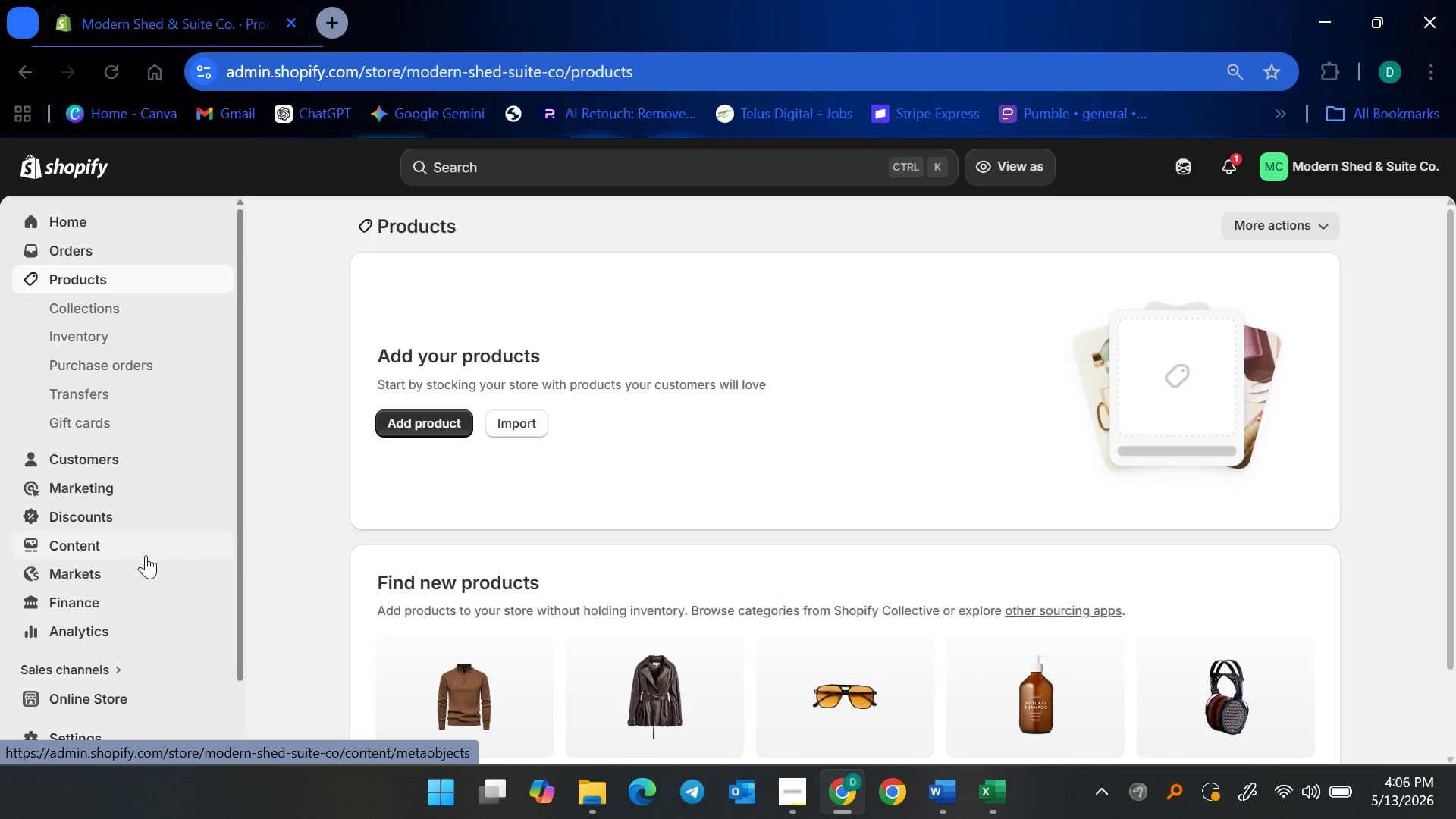 
left_click([76, 545])
 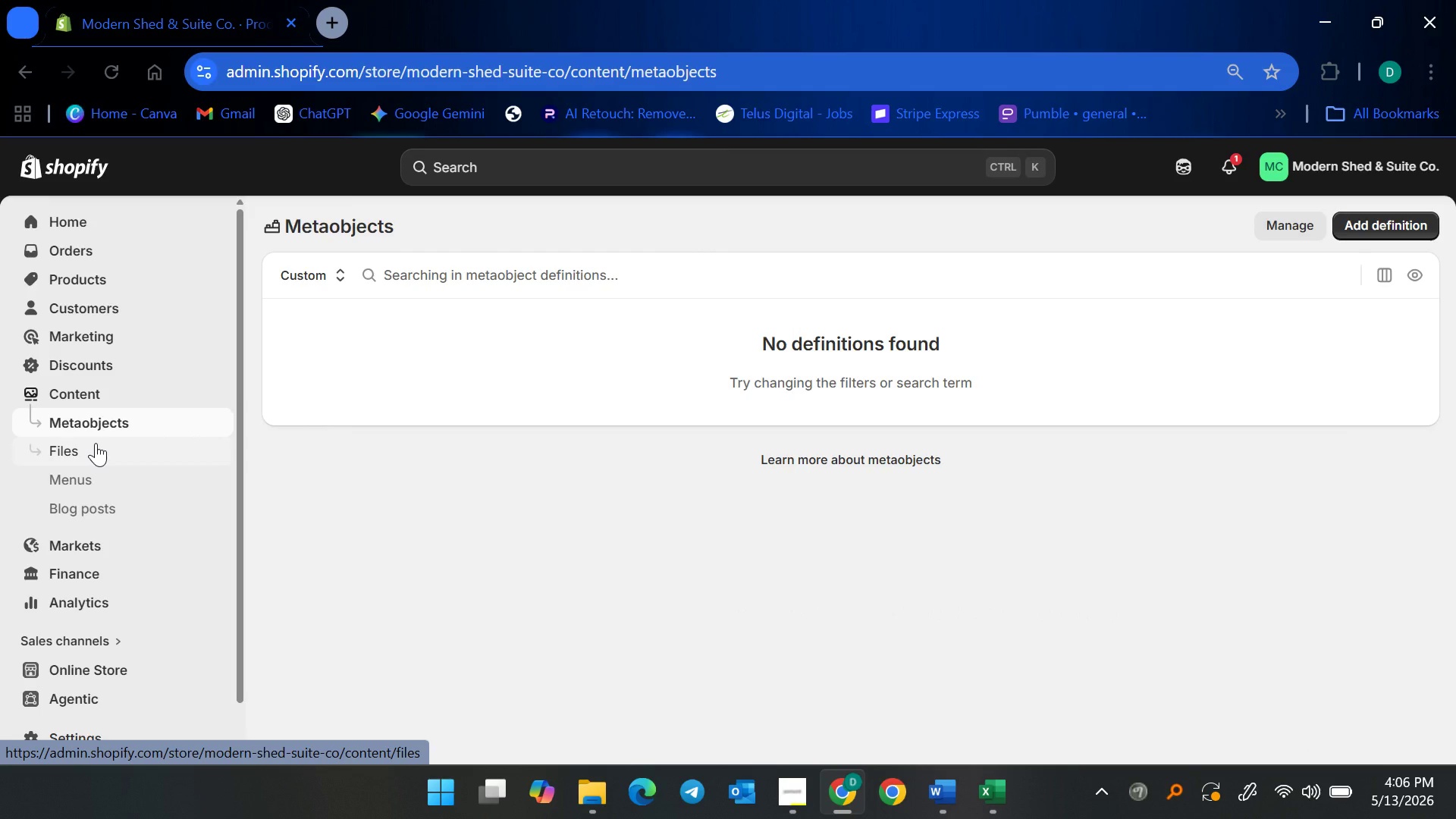 
left_click([96, 443])
 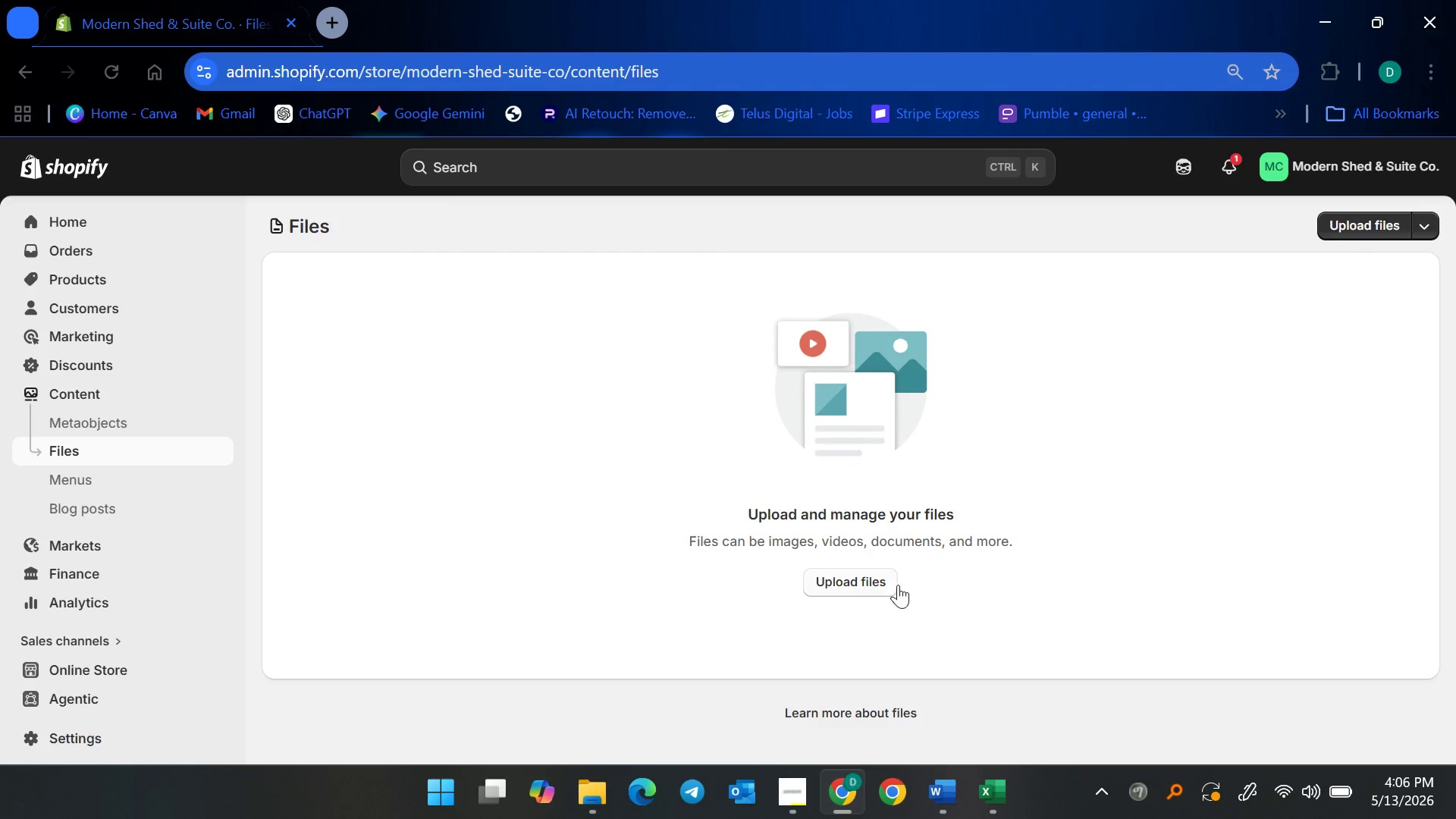 
left_click([847, 576])
 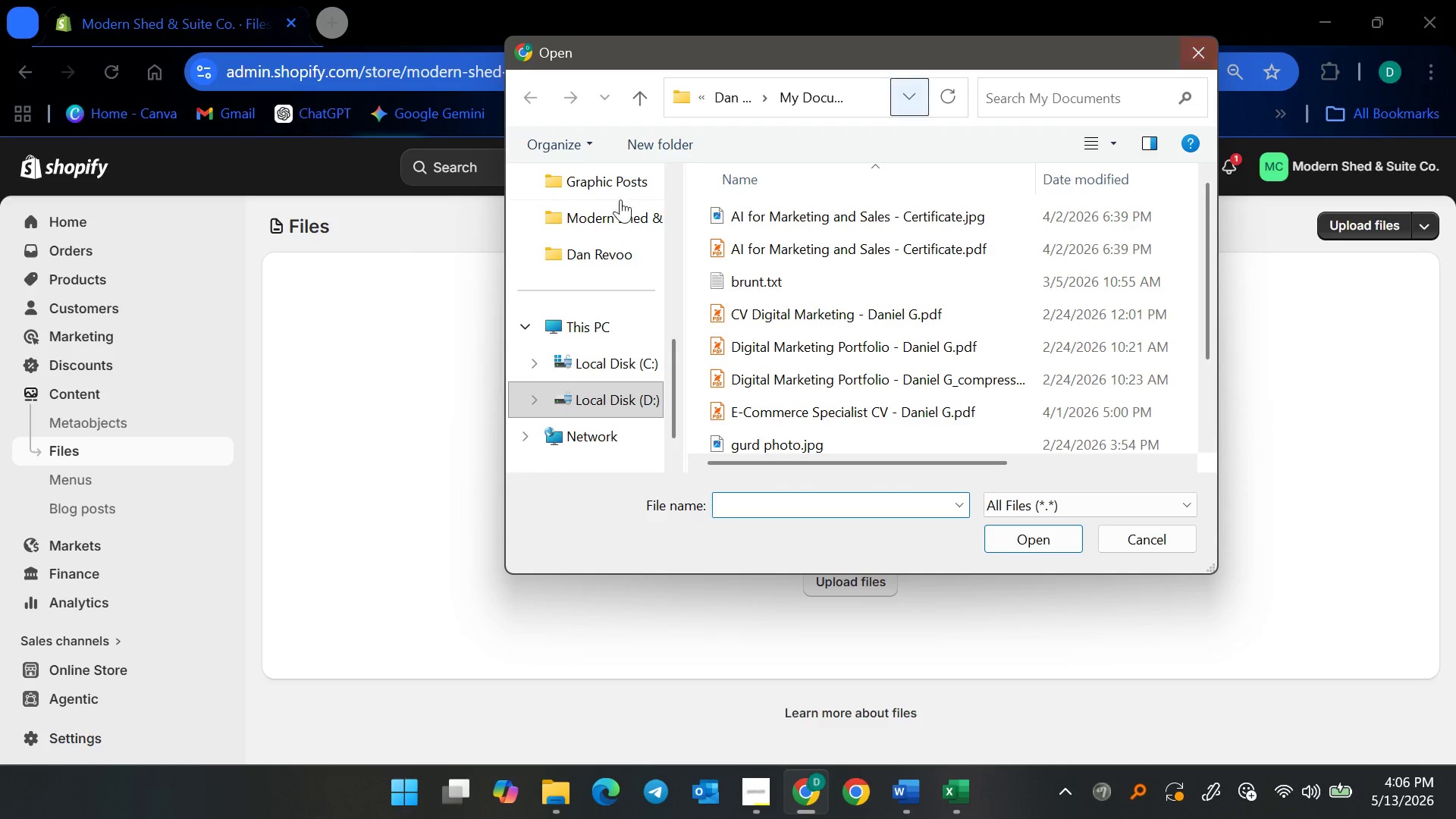 
left_click([620, 221])
 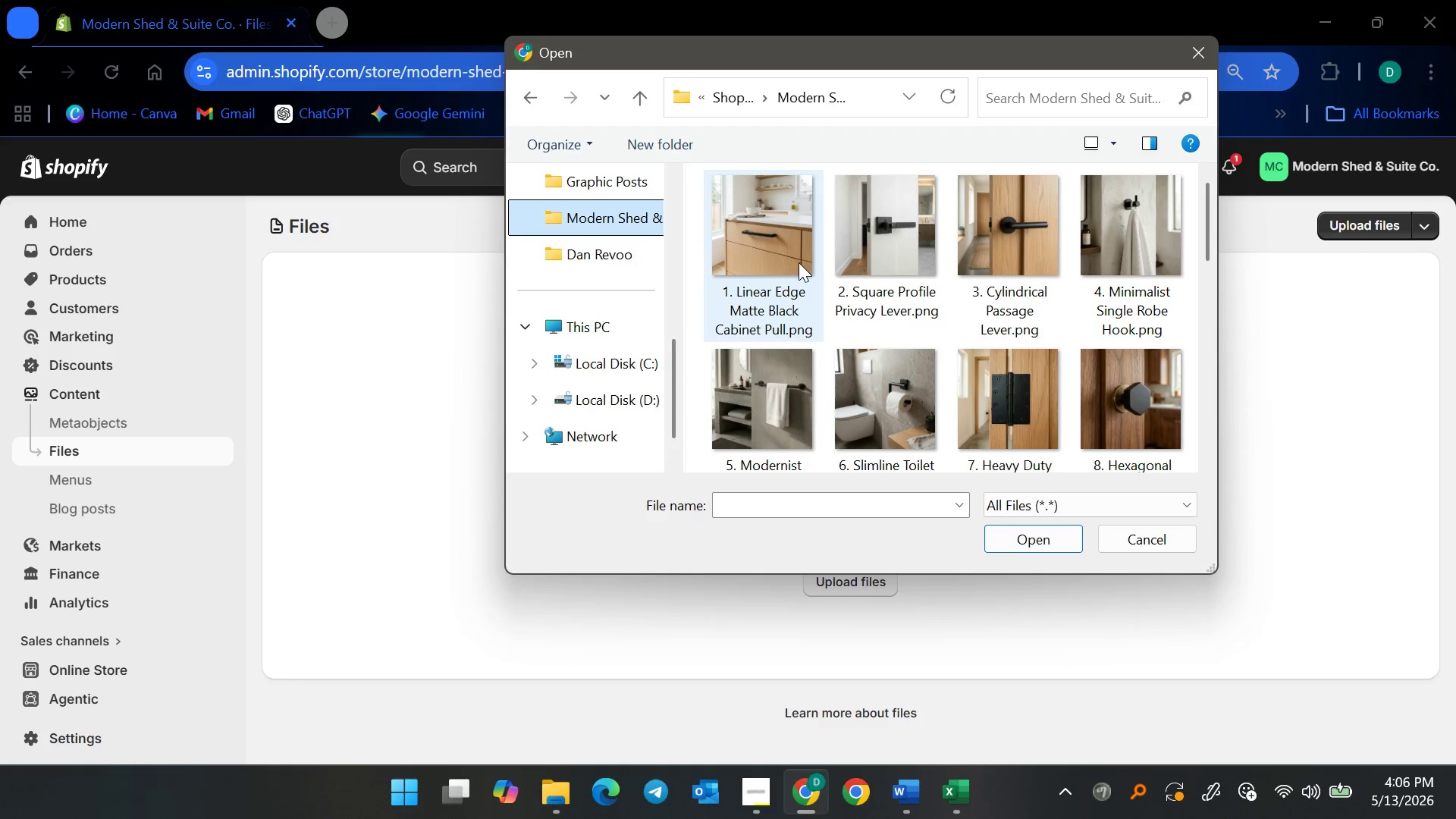 
left_click([789, 260])
 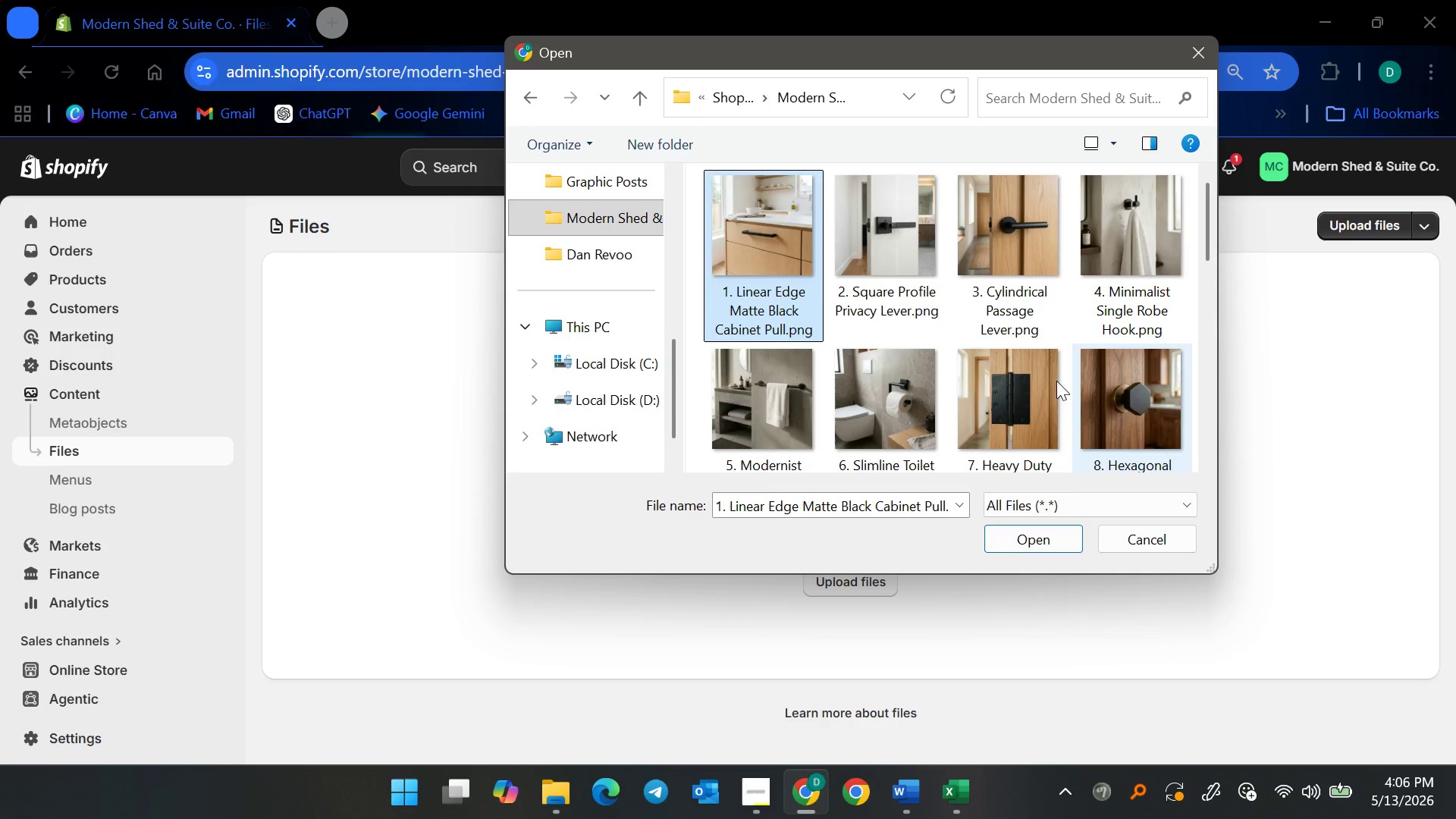 
scroll: coordinate [1017, 426], scroll_direction: down, amount: 7.0
 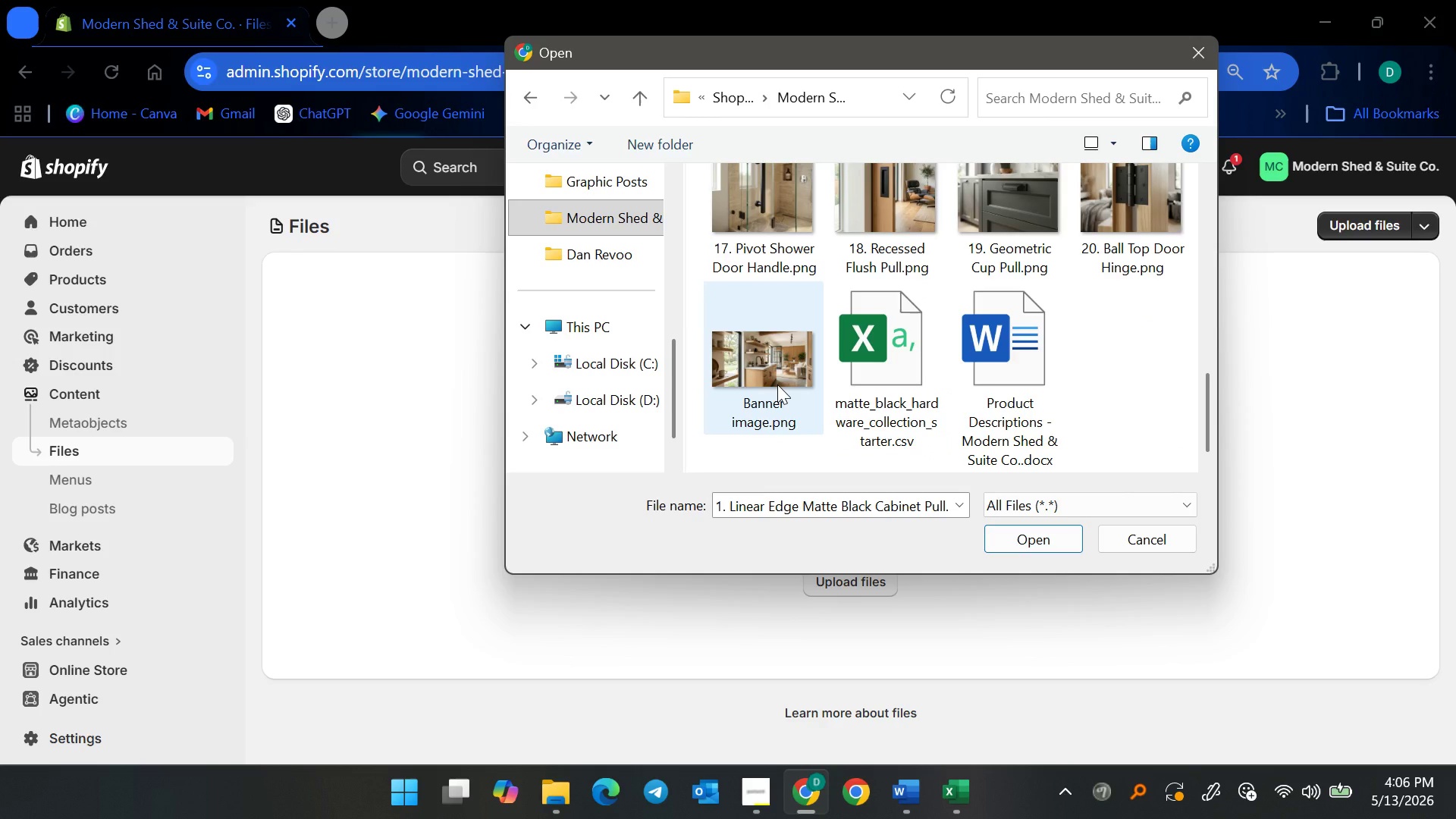 
hold_key(key=ShiftLeft, duration=0.5)
left_click([777, 384])
 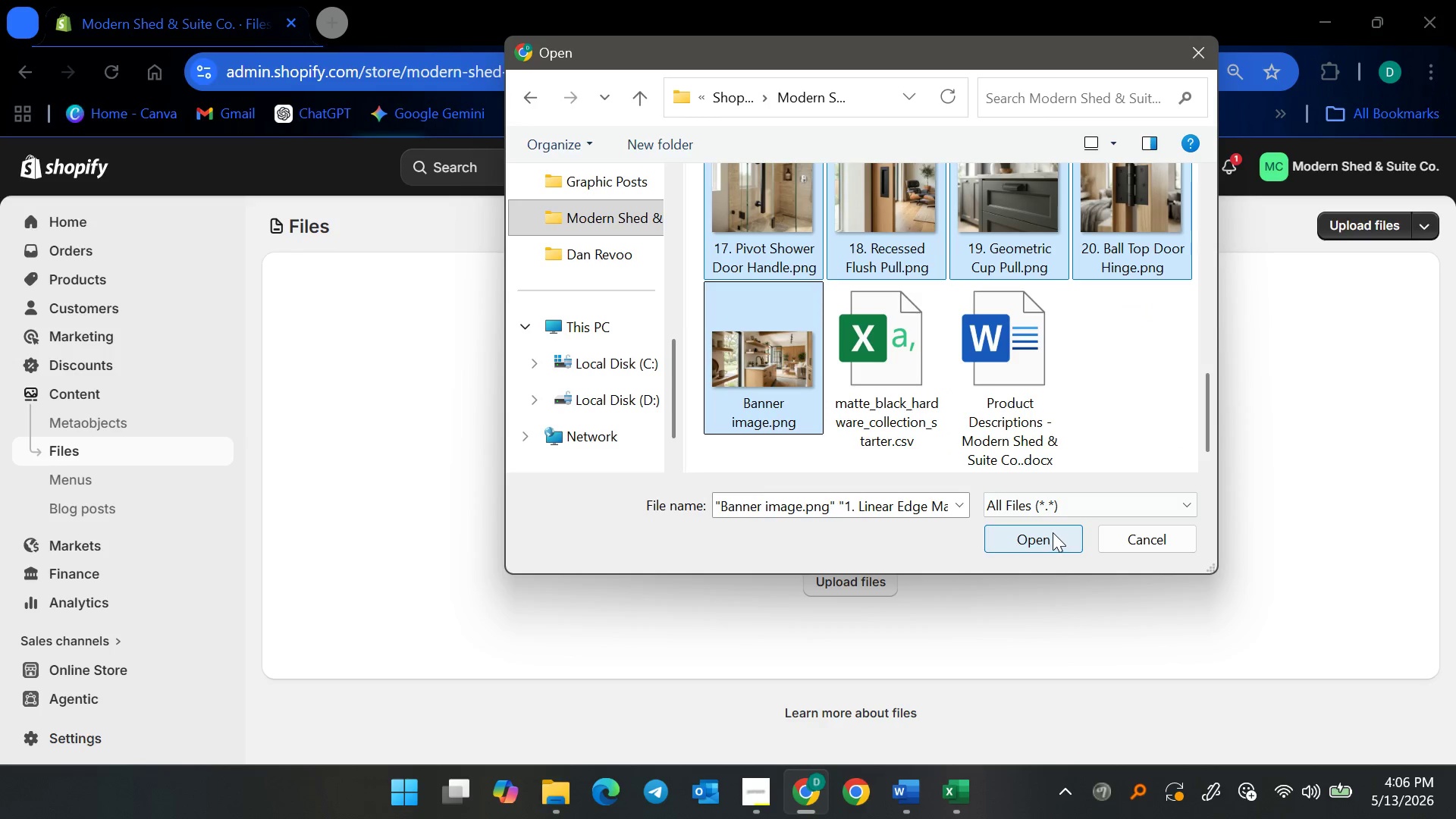 
left_click([1053, 532])
 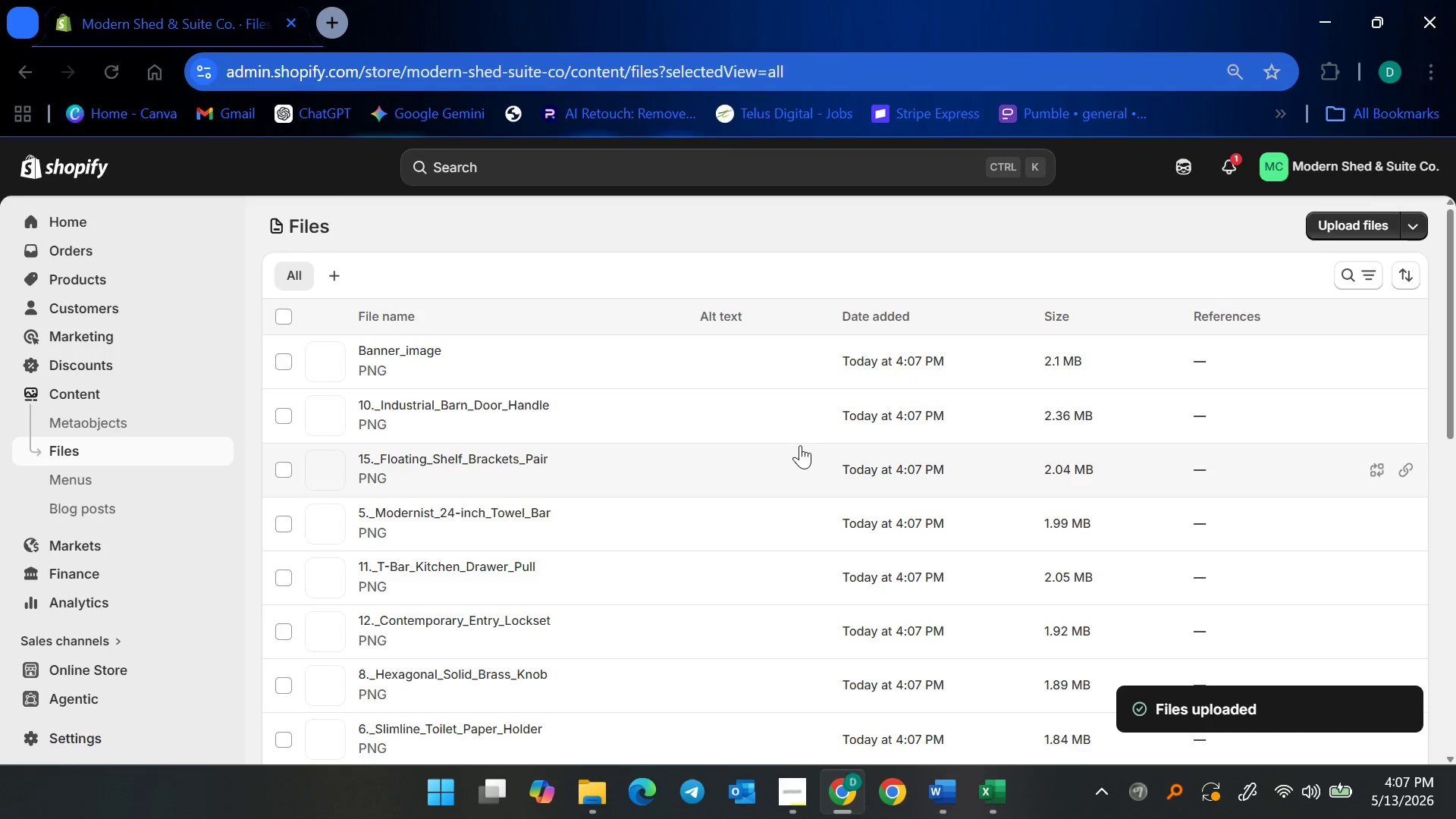 
wait(22.92)
 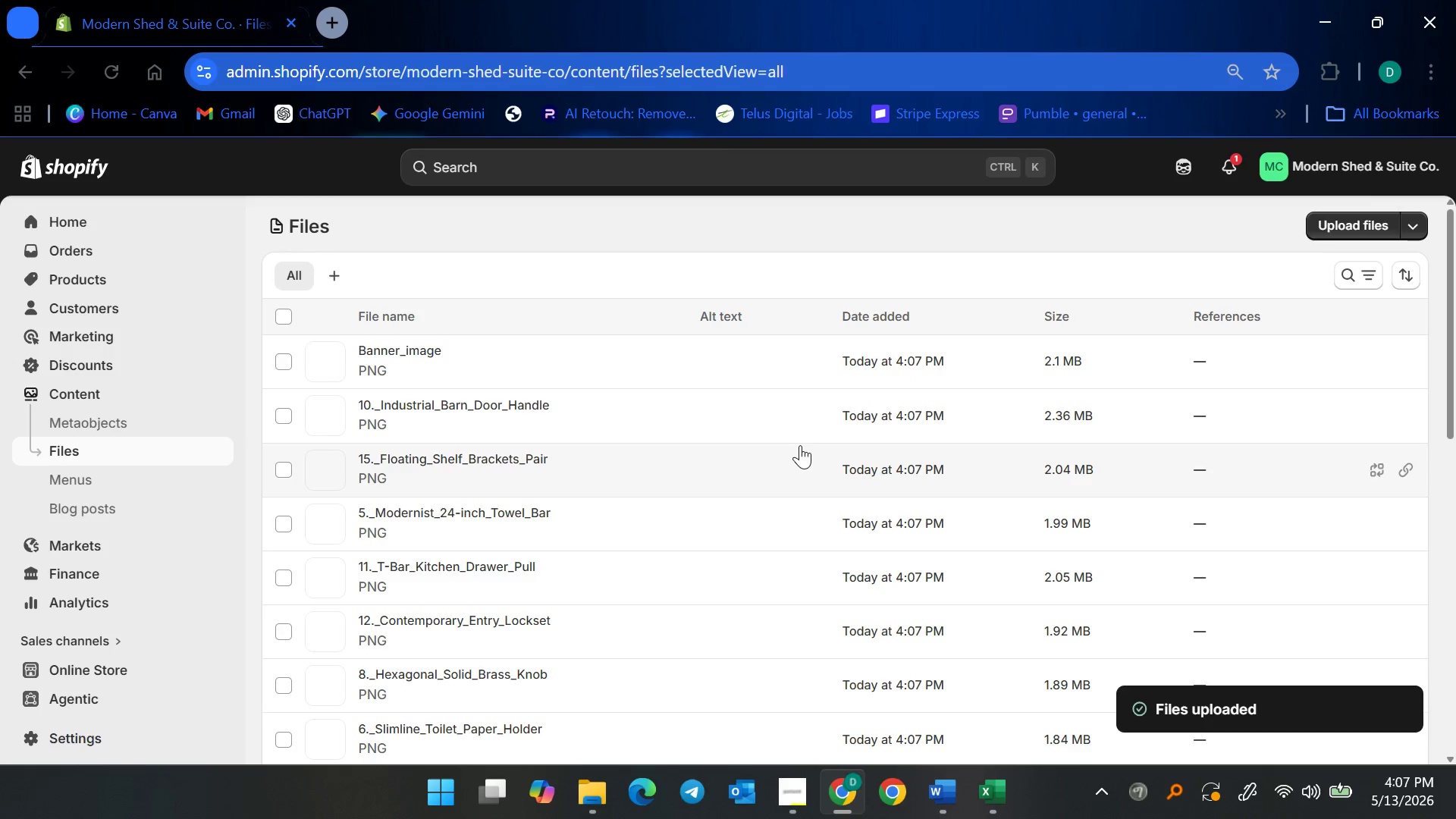 
scroll: coordinate [682, 488], scroll_direction: down, amount: 23.0
 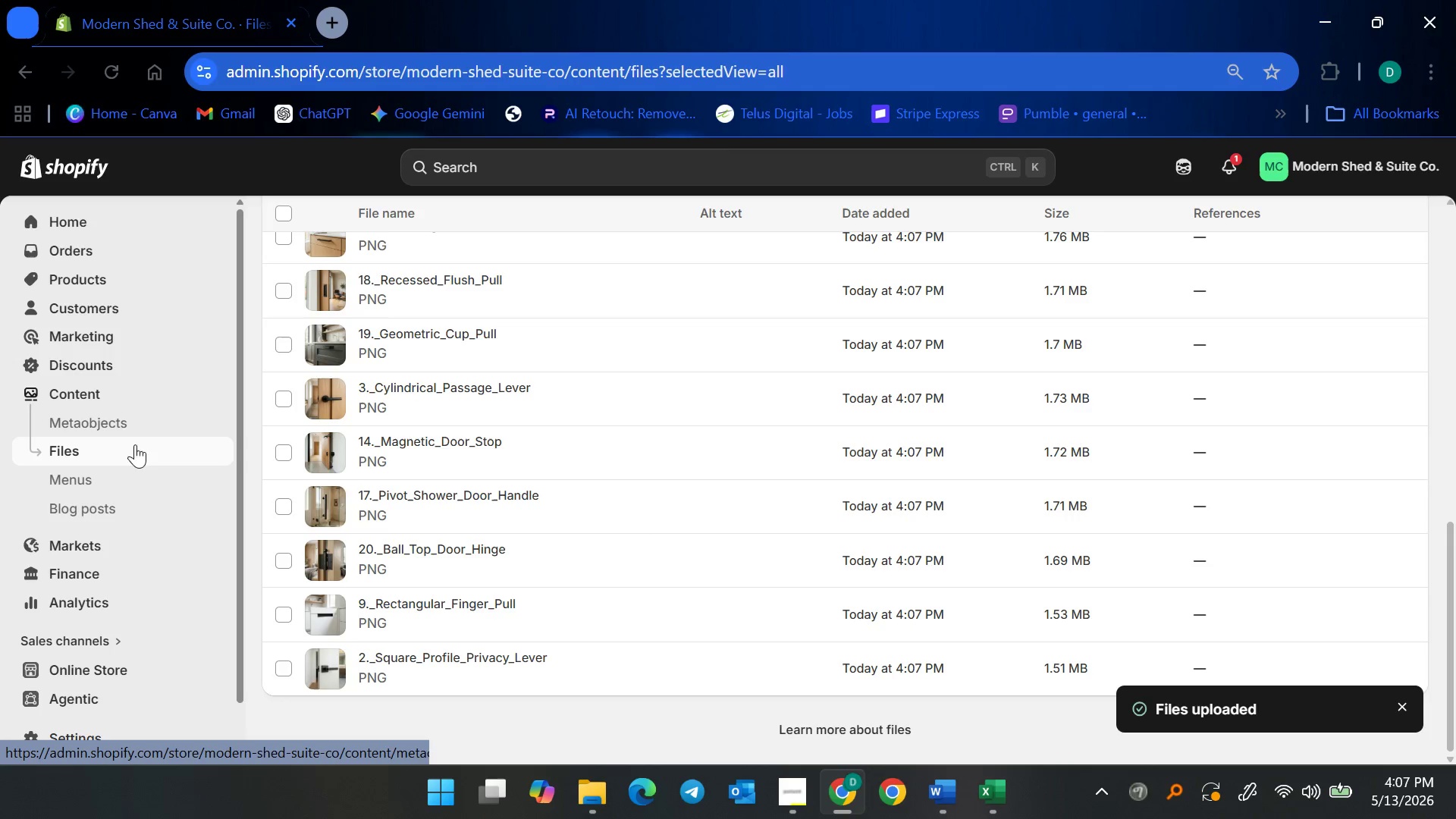 
left_click([132, 457])
 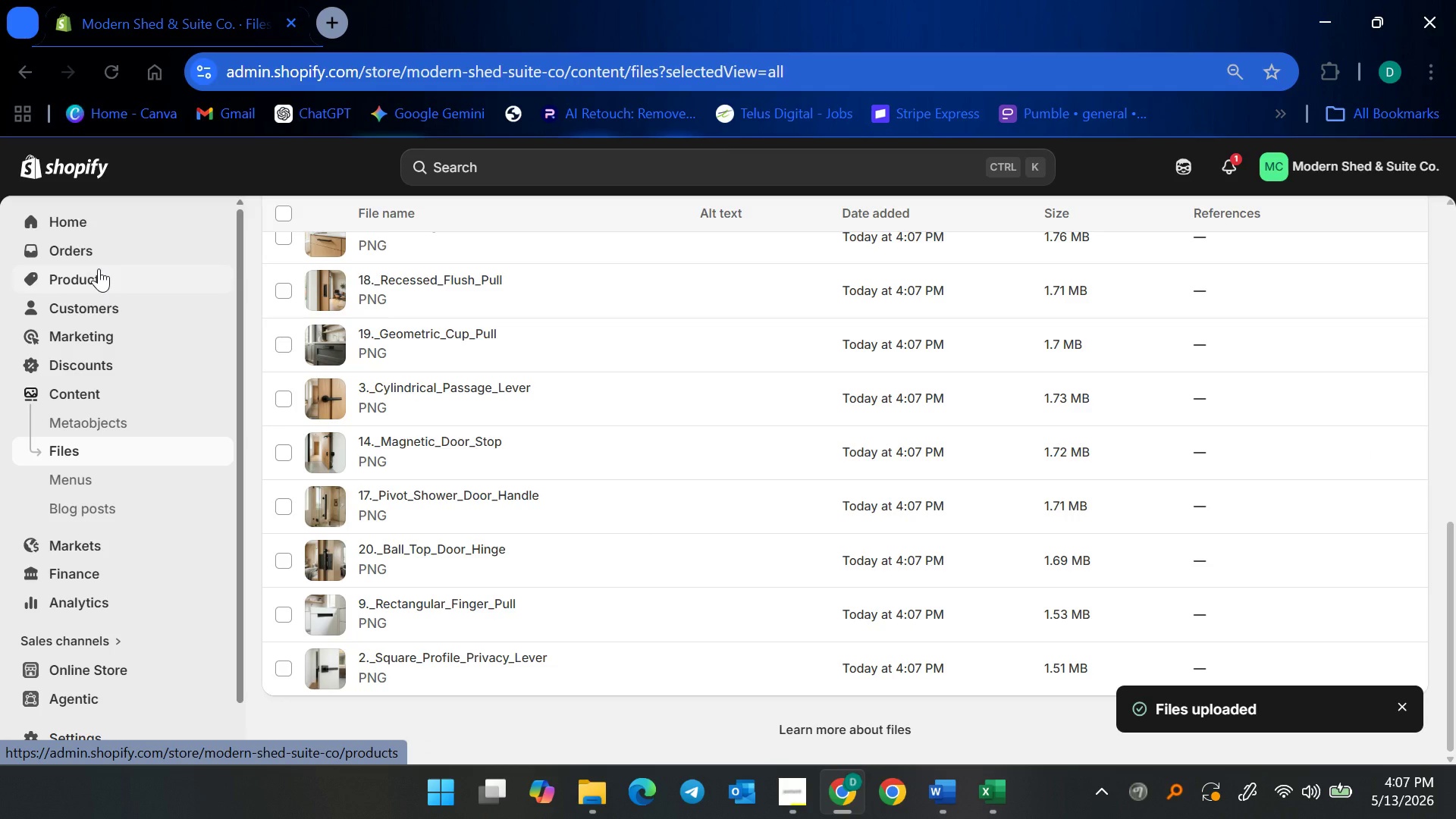 
scroll: coordinate [681, 535], scroll_direction: up, amount: 12.0
 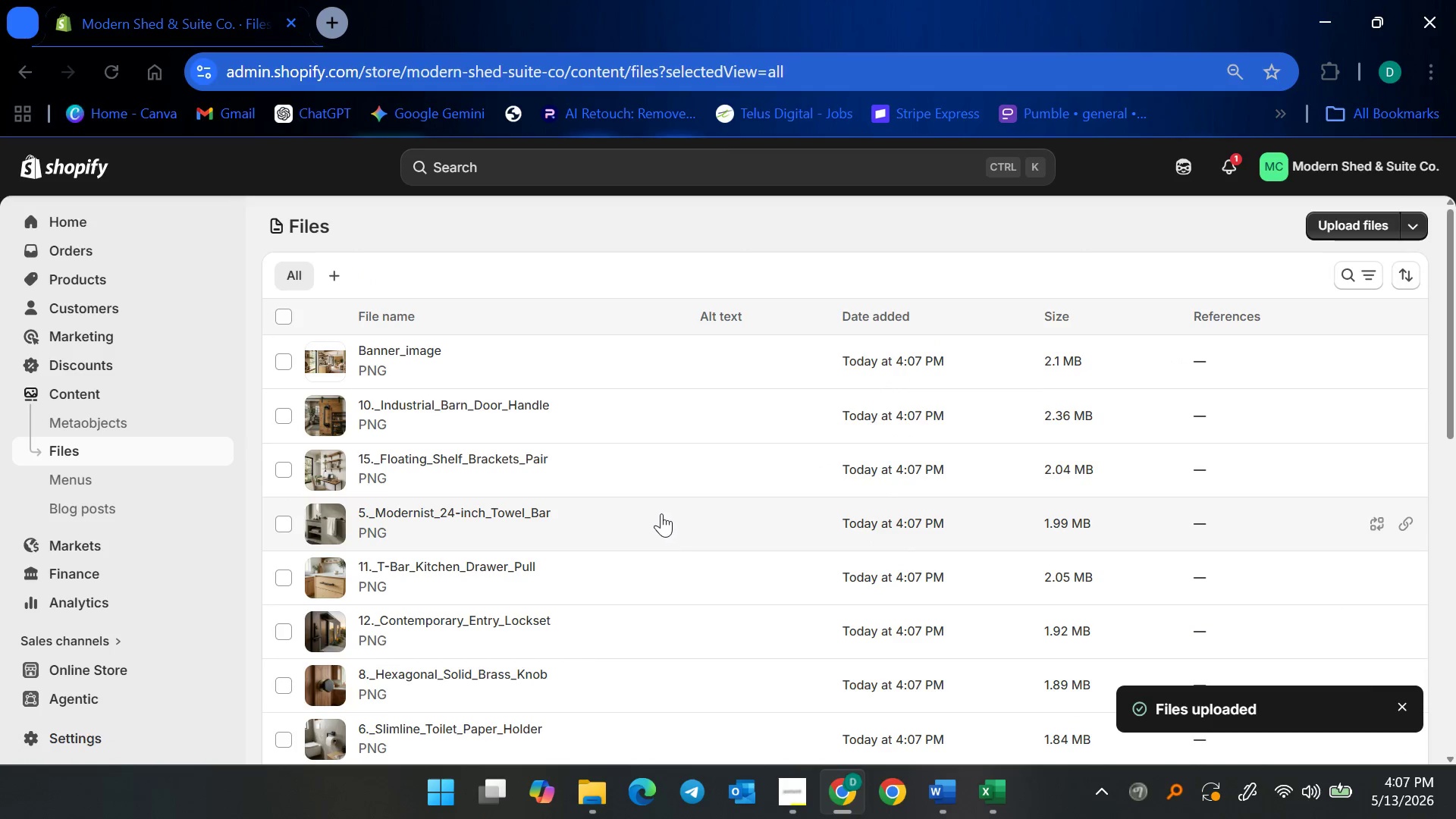 
scroll: coordinate [607, 588], scroll_direction: down, amount: 23.0
 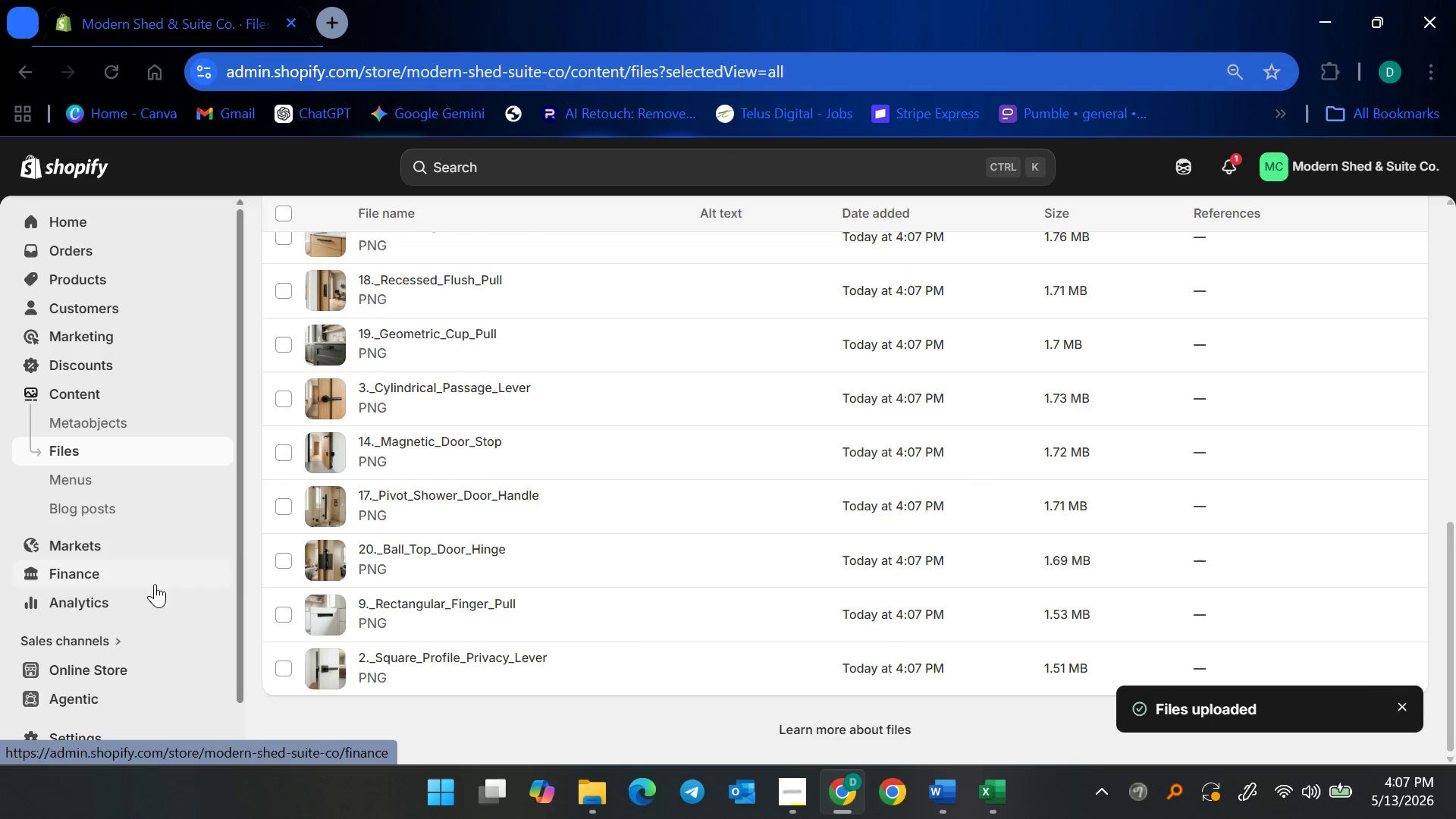 
scroll: coordinate [756, 563], scroll_direction: up, amount: 13.0
 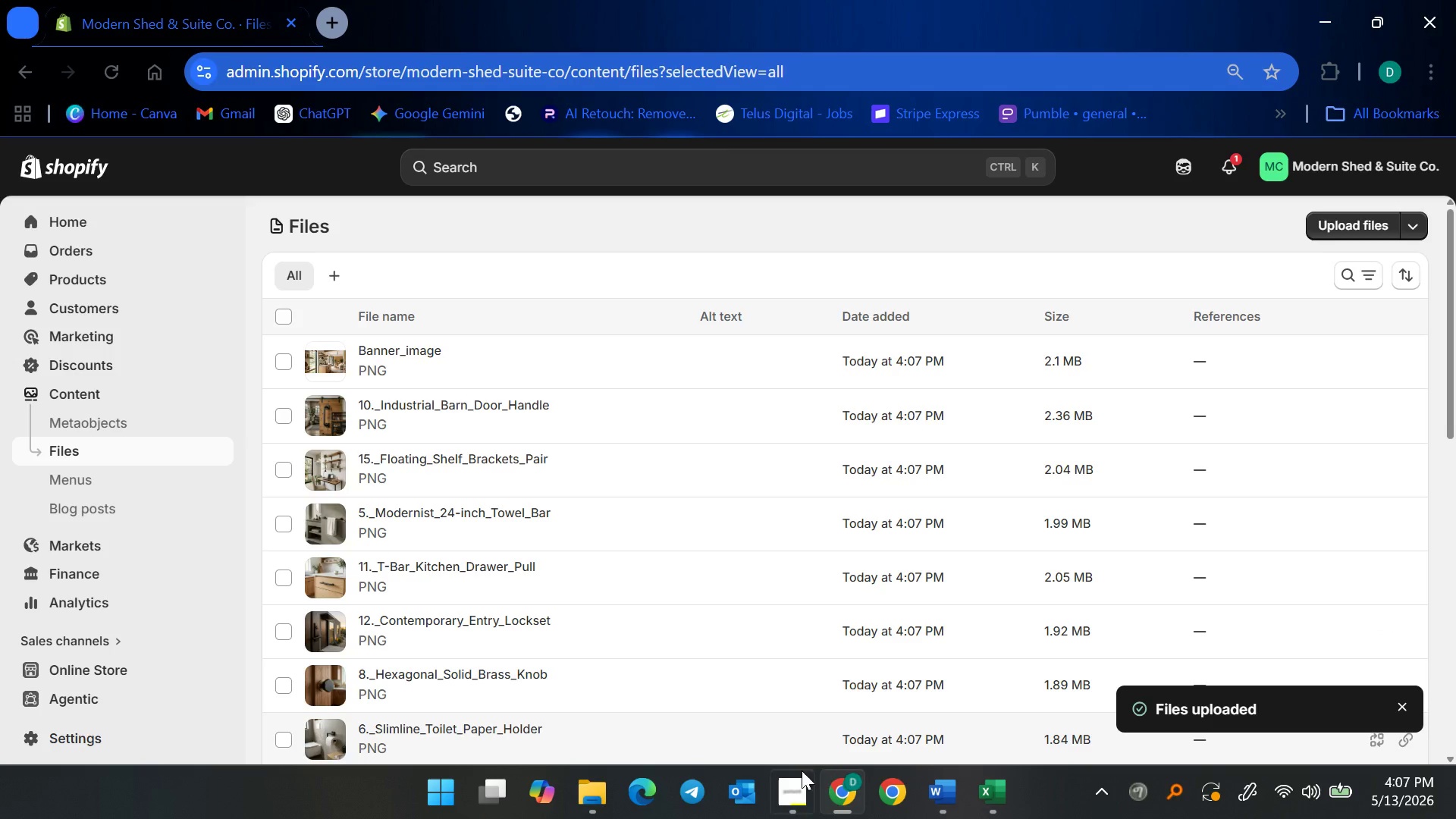 
left_click([783, 781])